 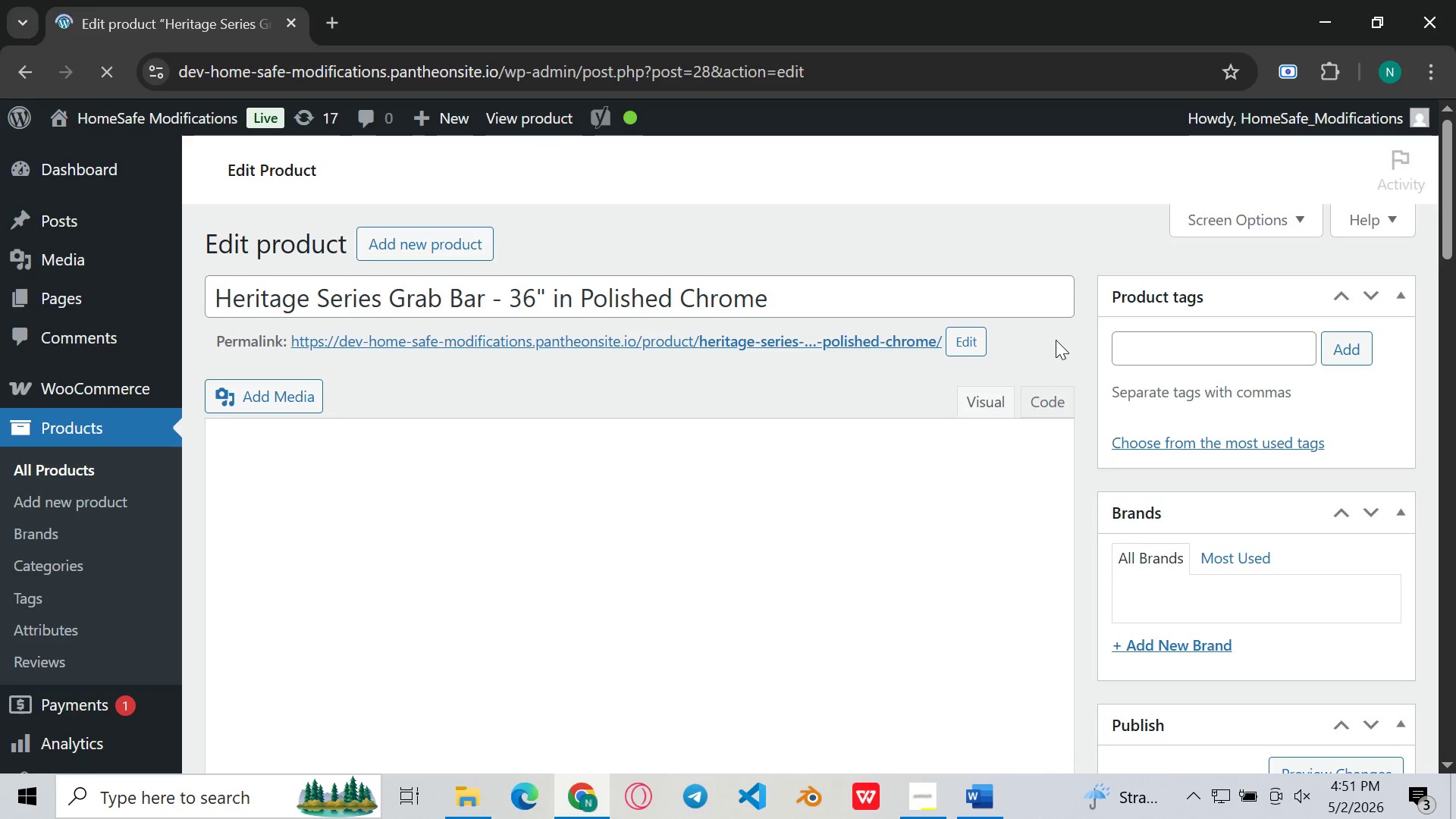 
left_click([1121, 546])
 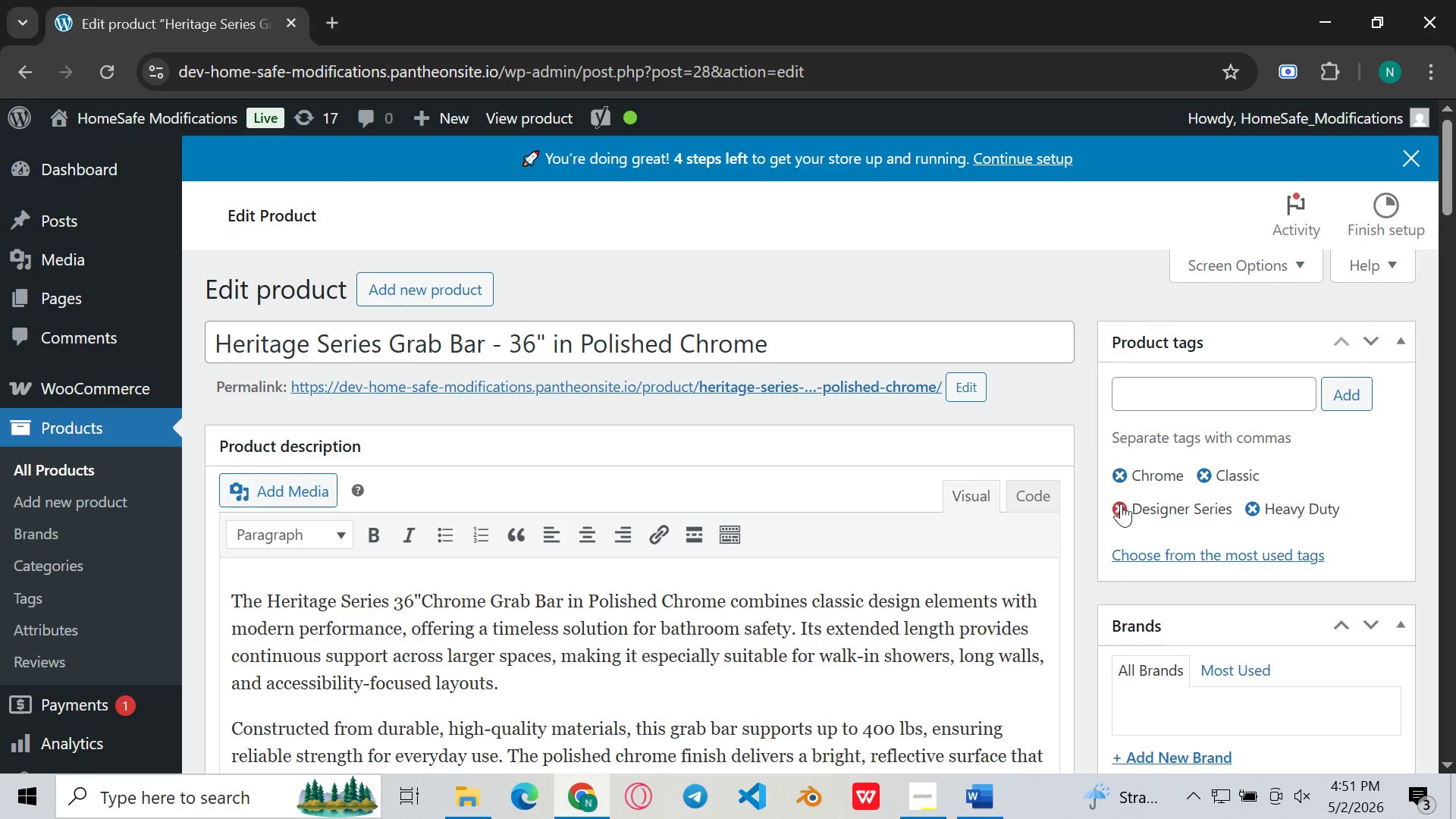 
left_click([1121, 498])
 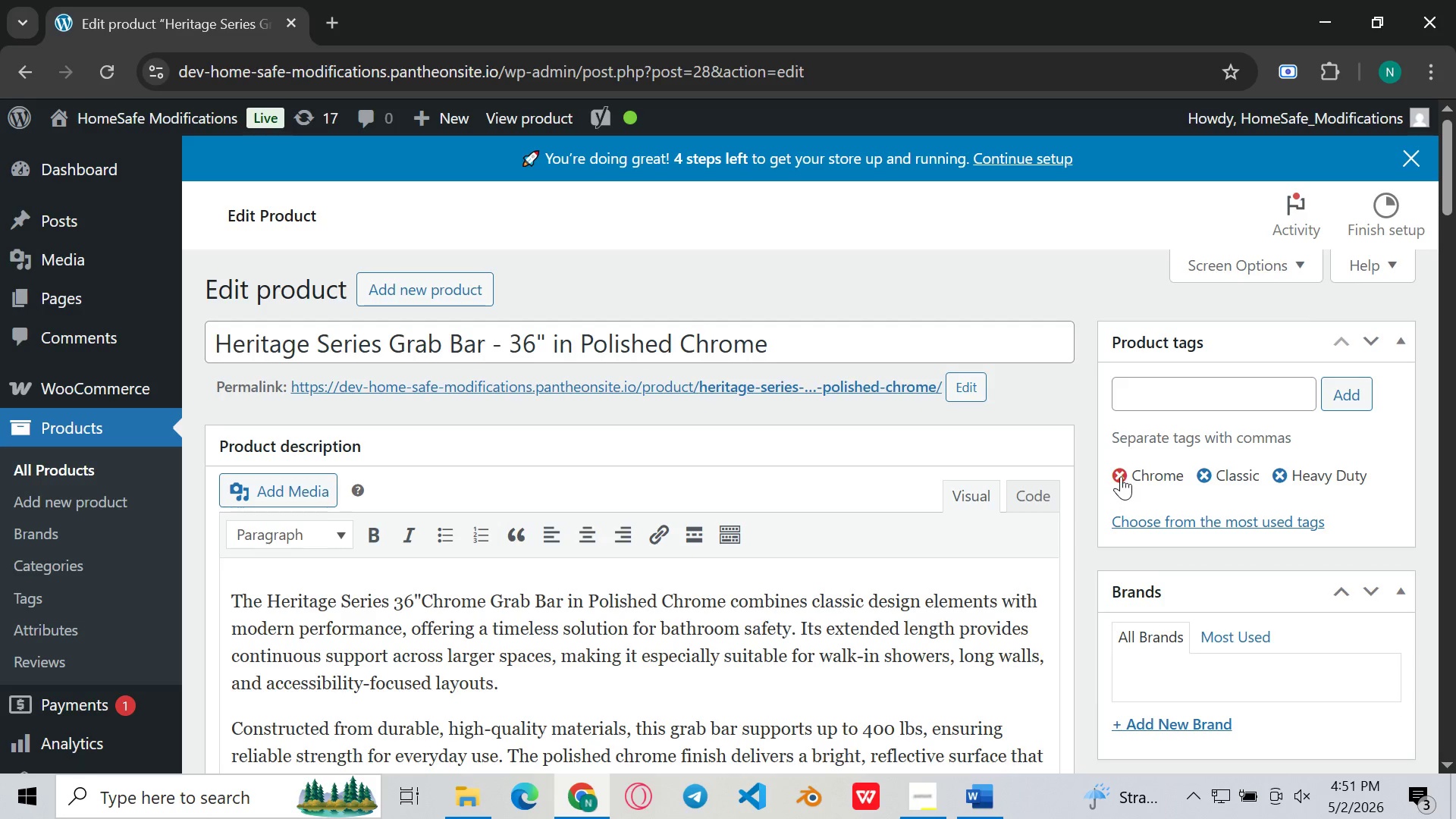 
left_click([1121, 476])
 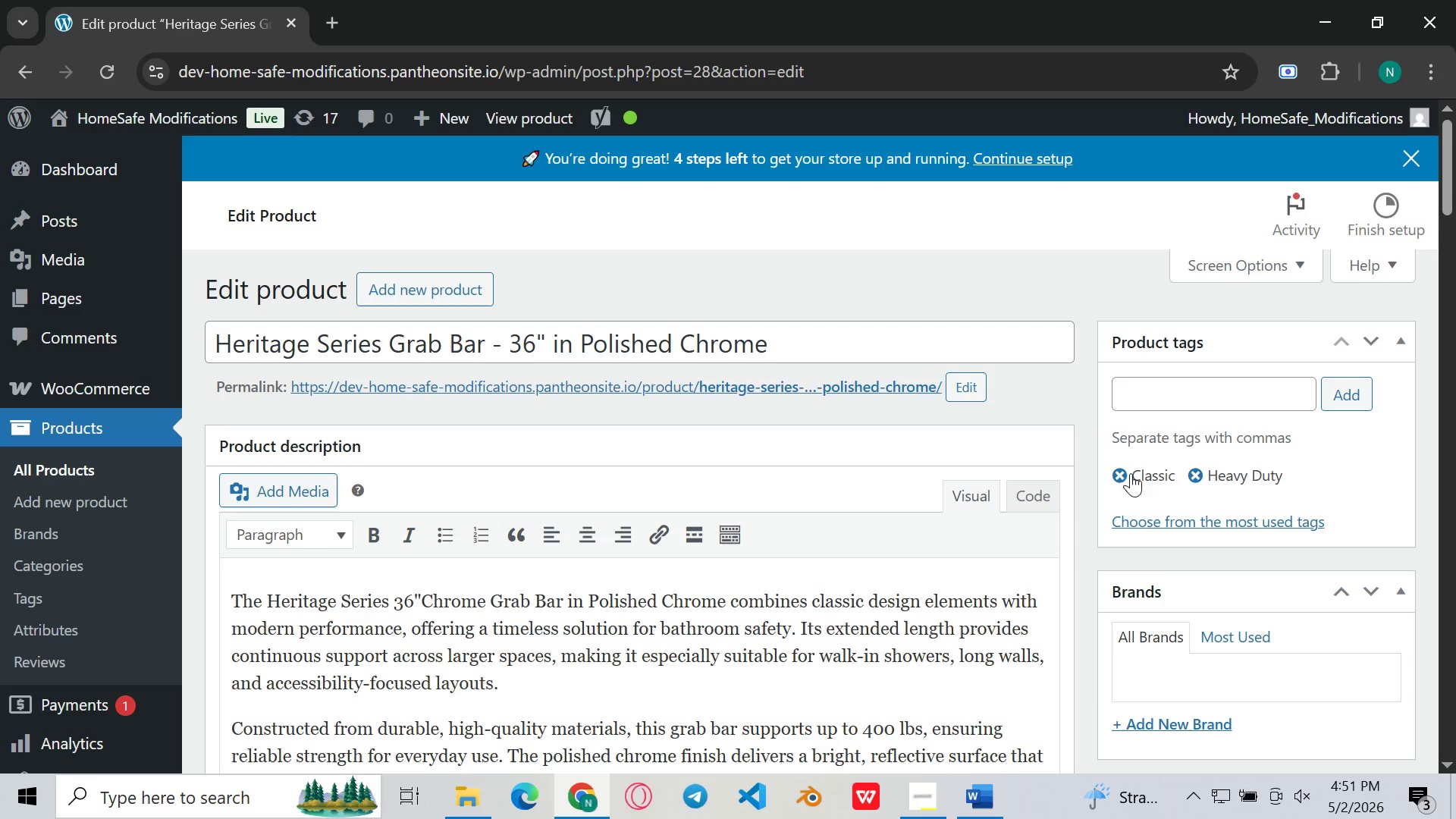 
left_click([1124, 472])
 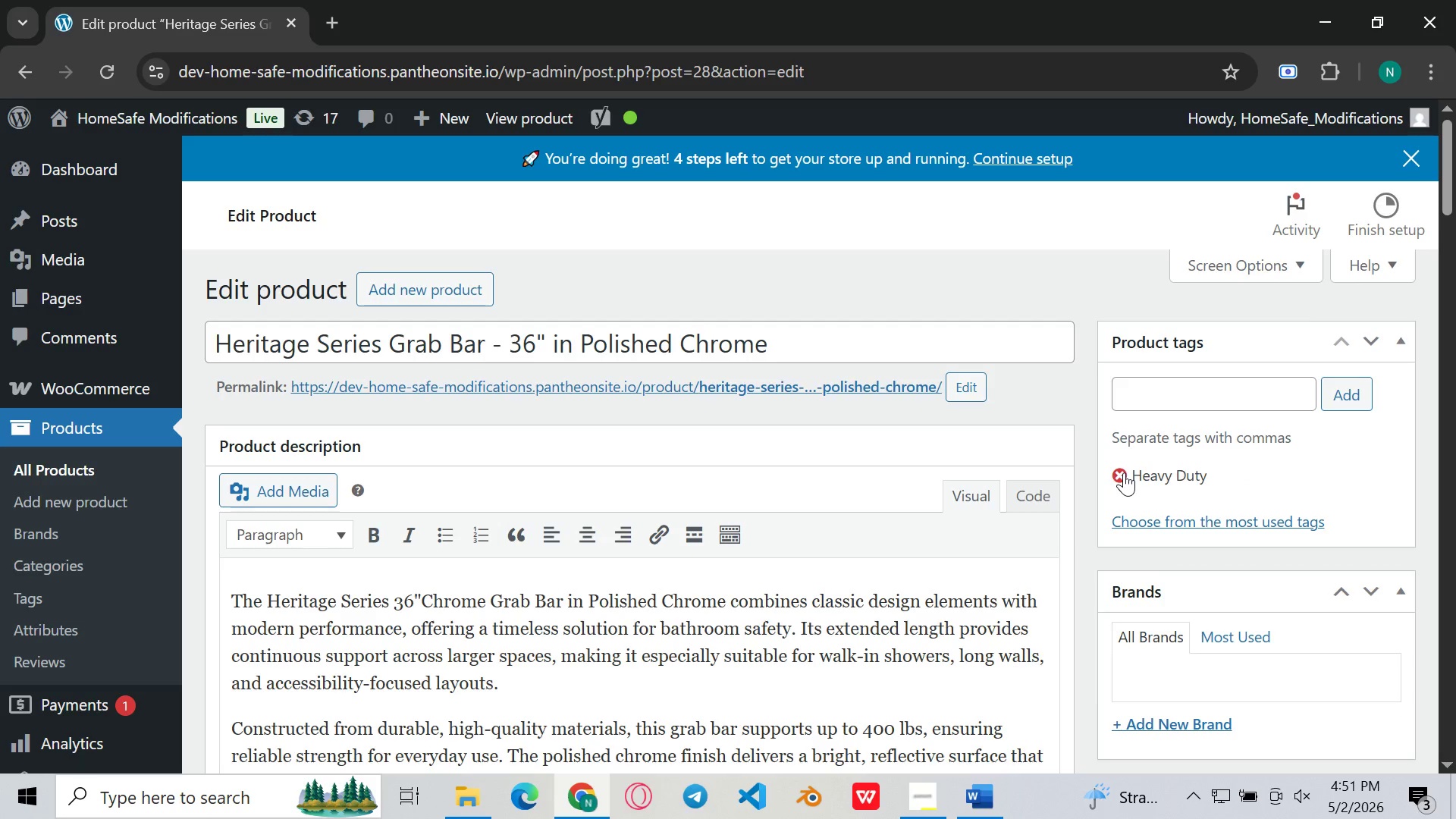 
left_click([1124, 472])
 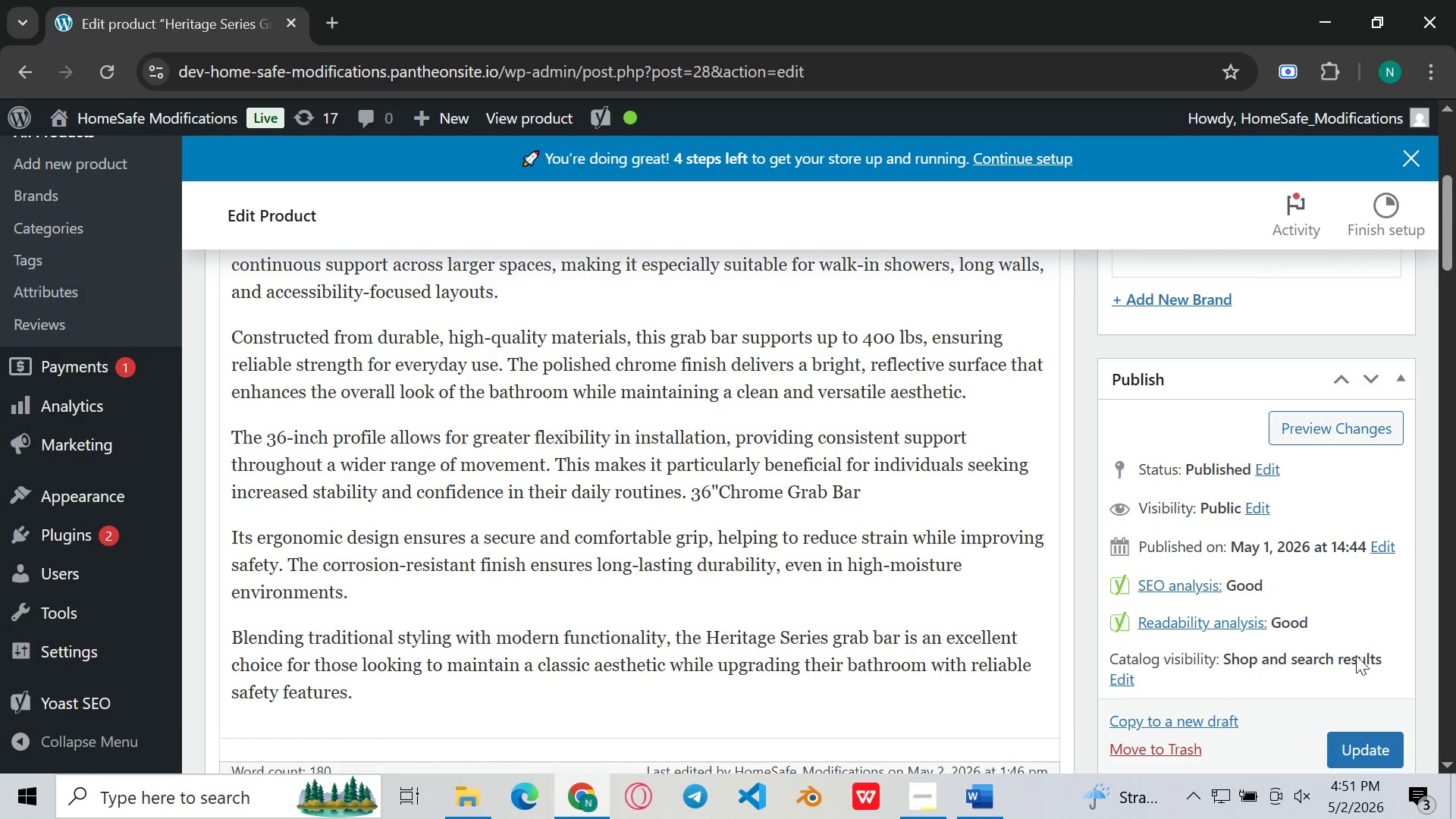 
left_click([1363, 745])
 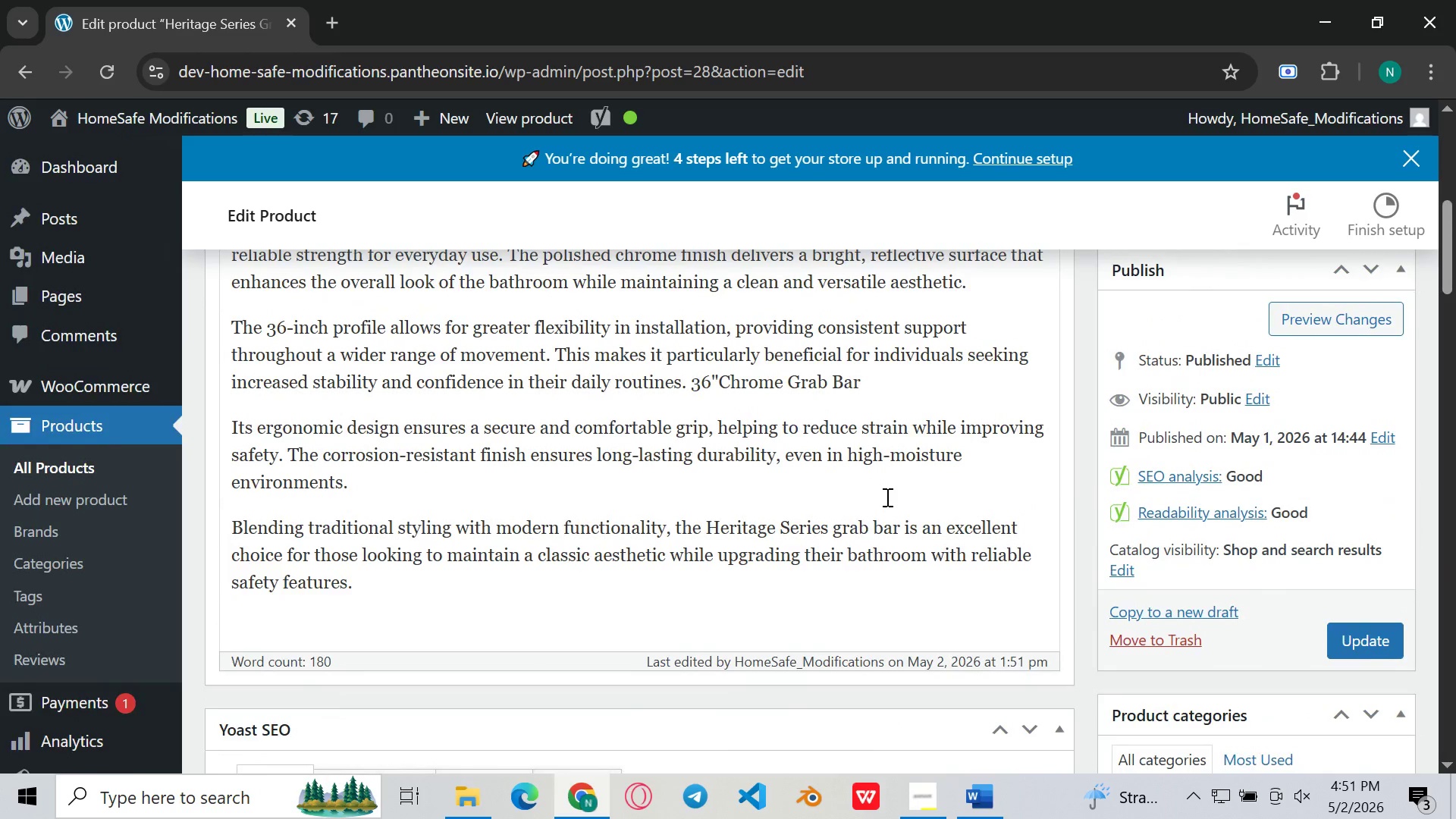 
wait(38.45)
 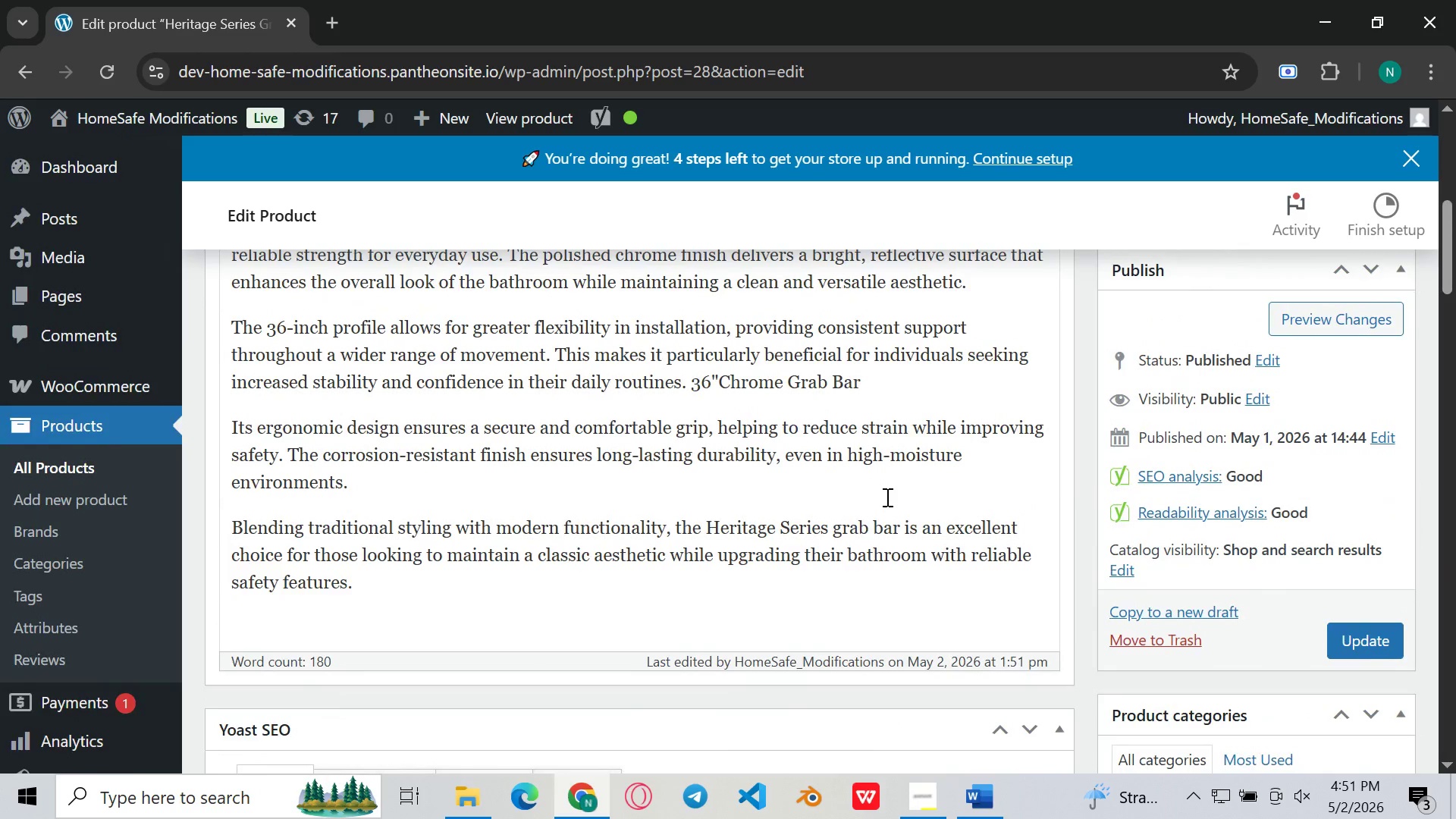 
left_click([64, 220])
 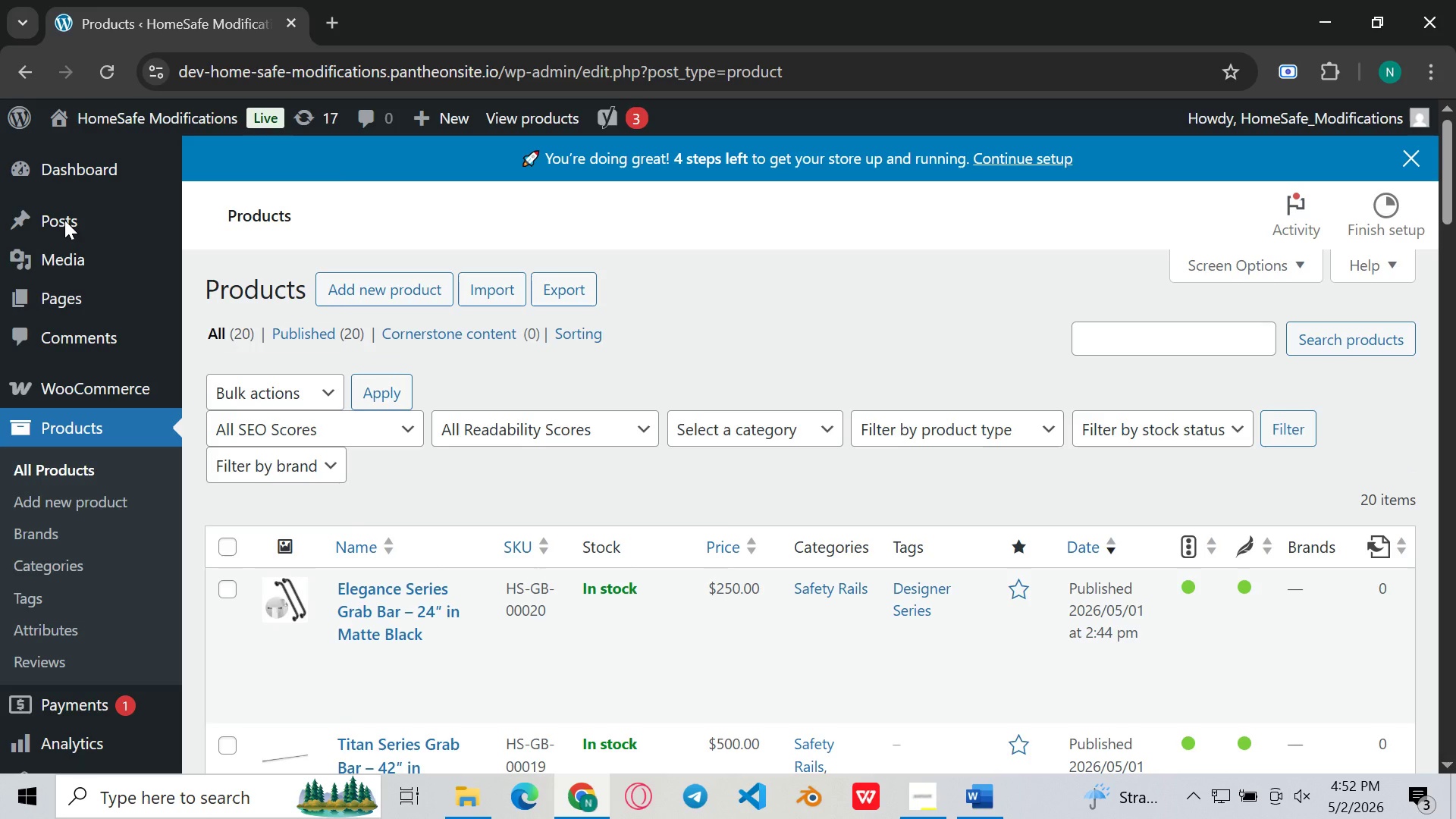 
wait(22.67)
 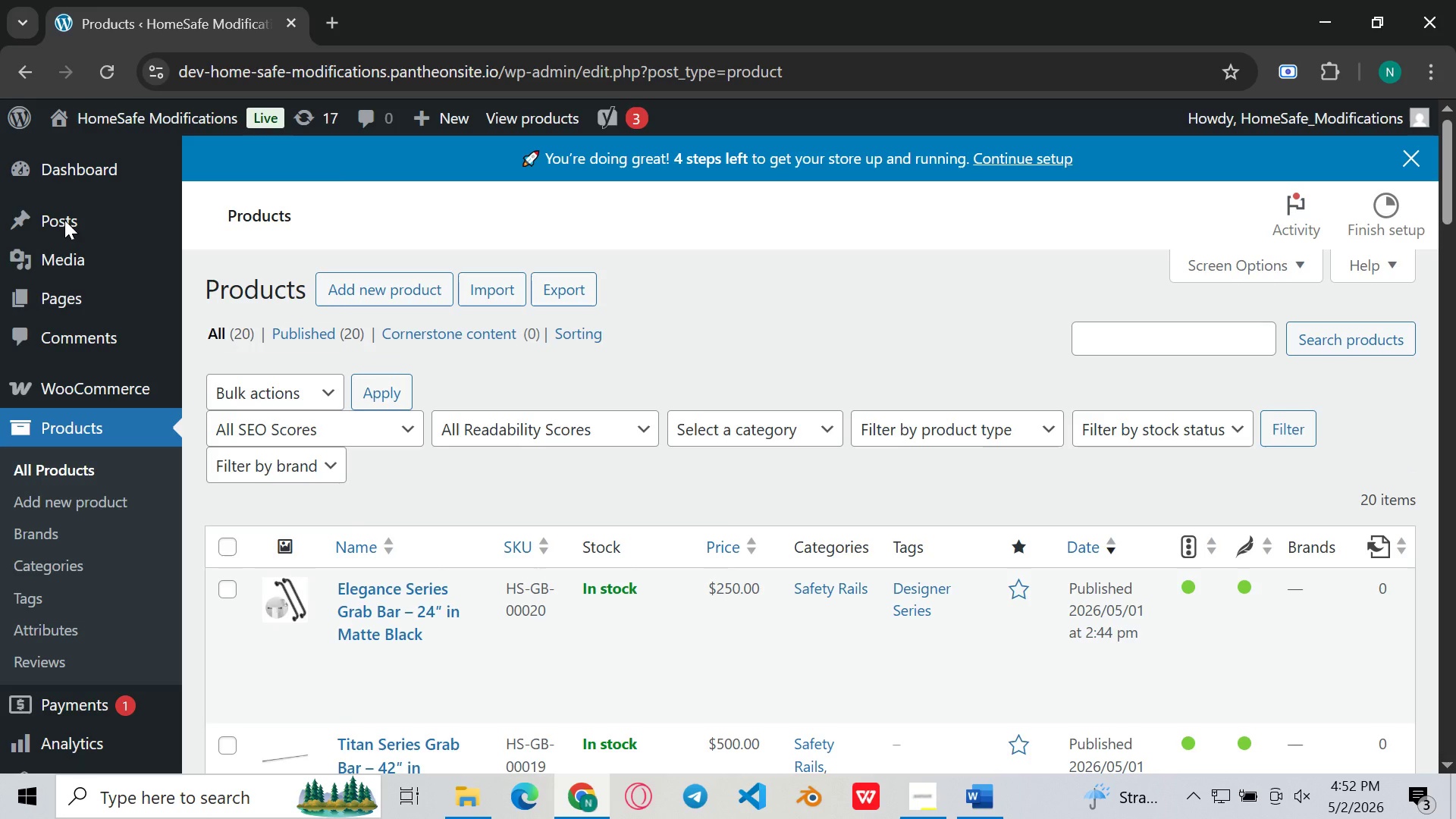 
mouse_move([525, 483])
 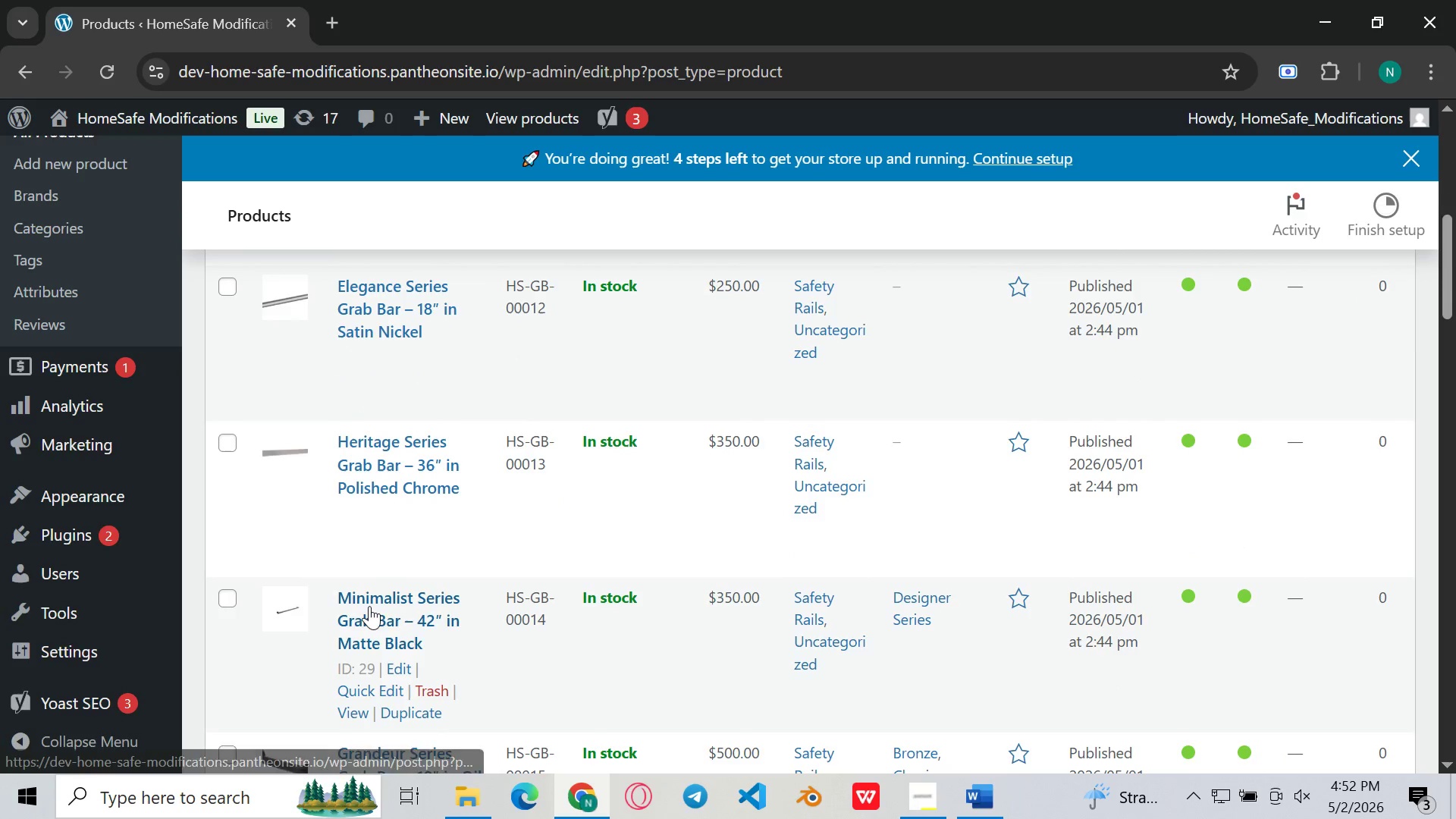 
left_click([369, 606])
 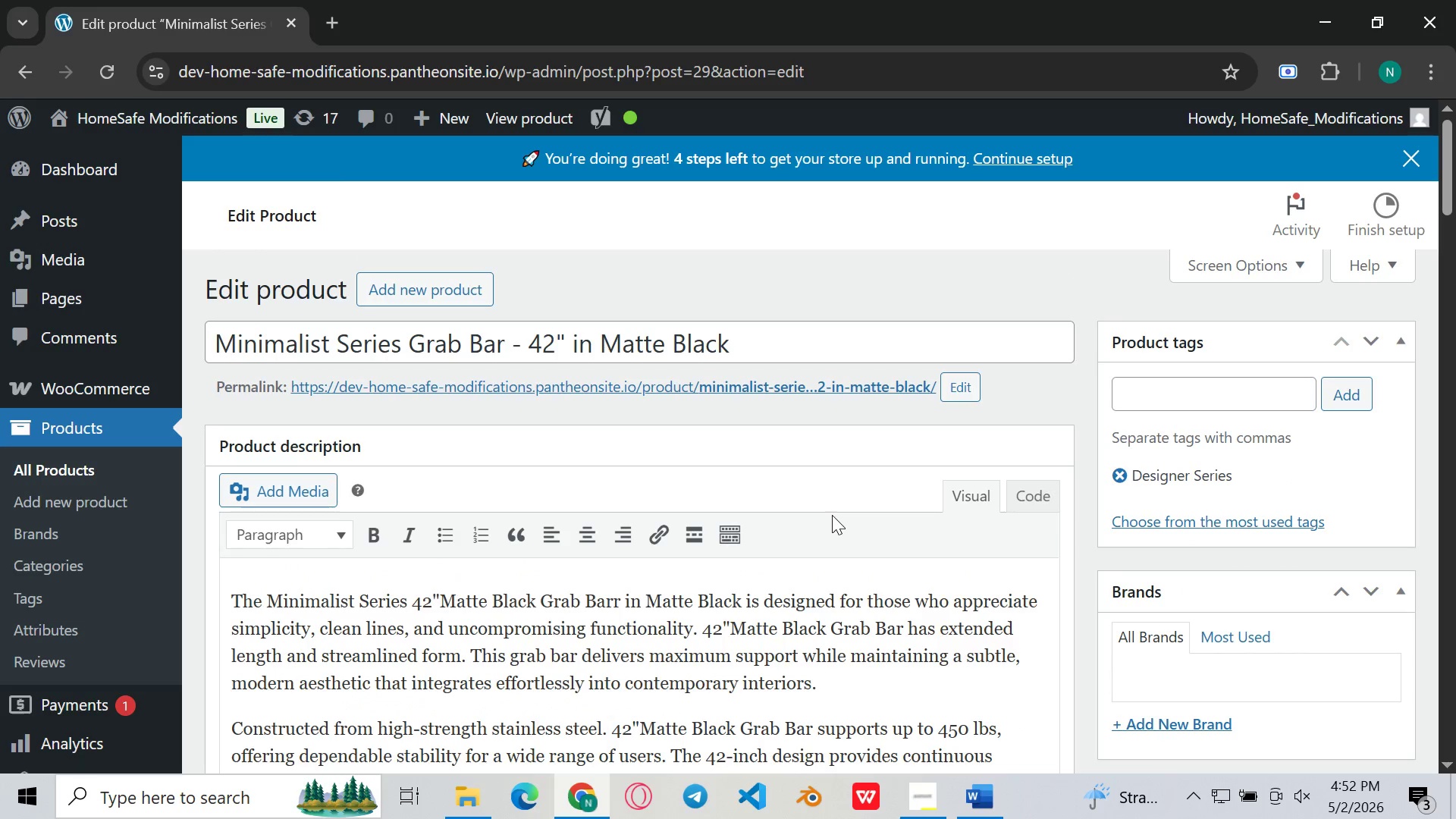 
wait(19.34)
 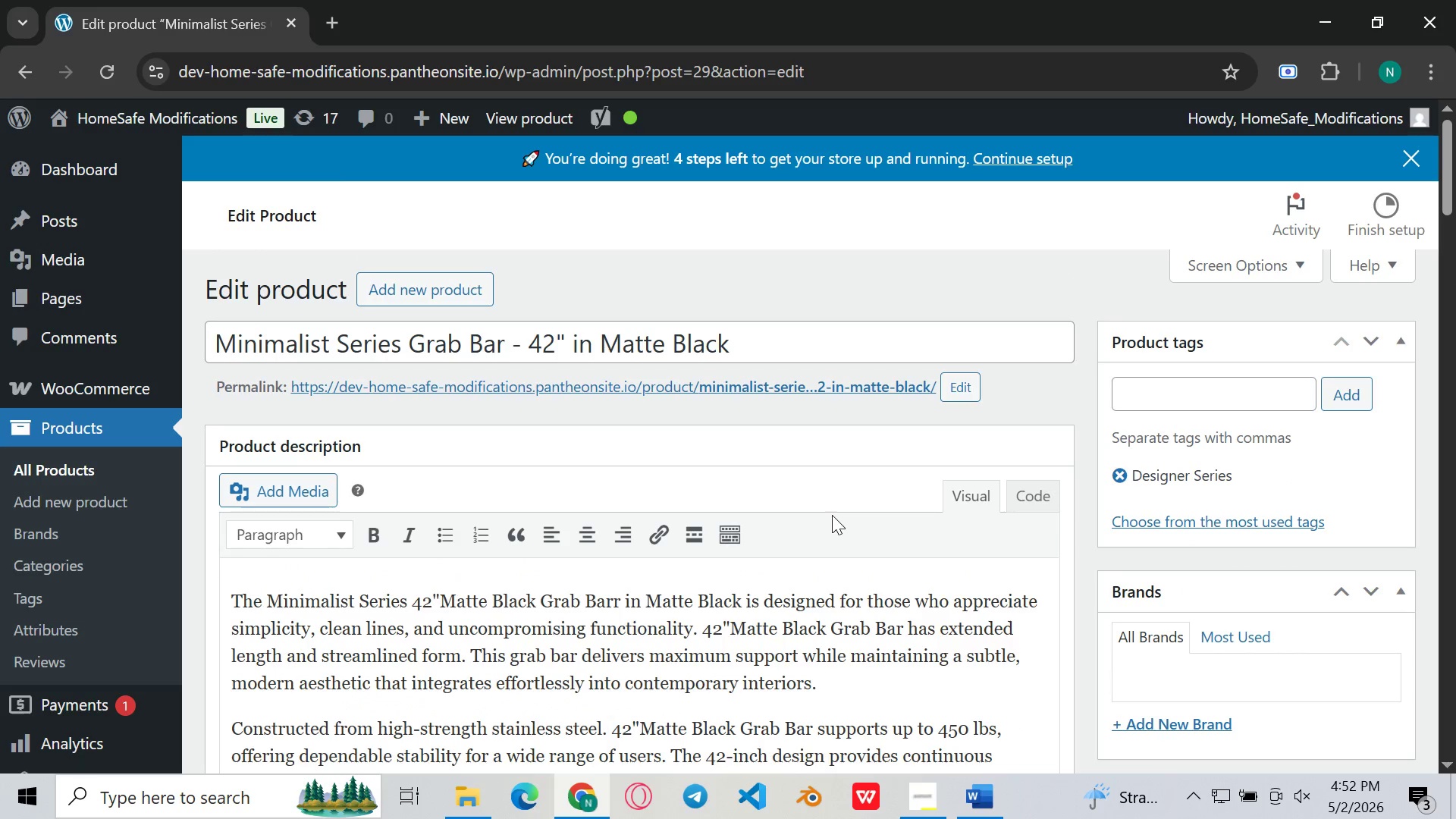 
left_click([1122, 453])
 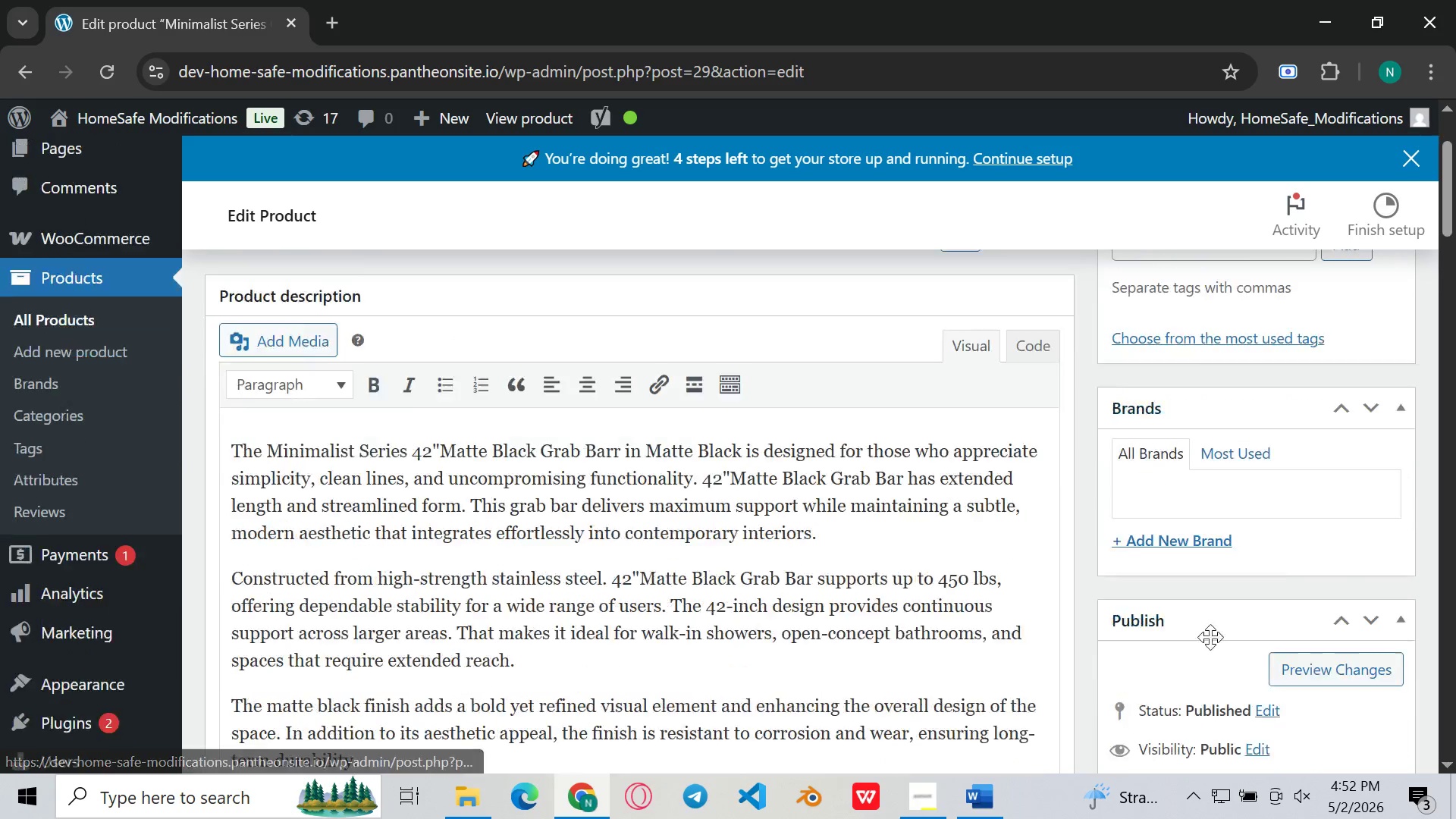 
wait(5.99)
 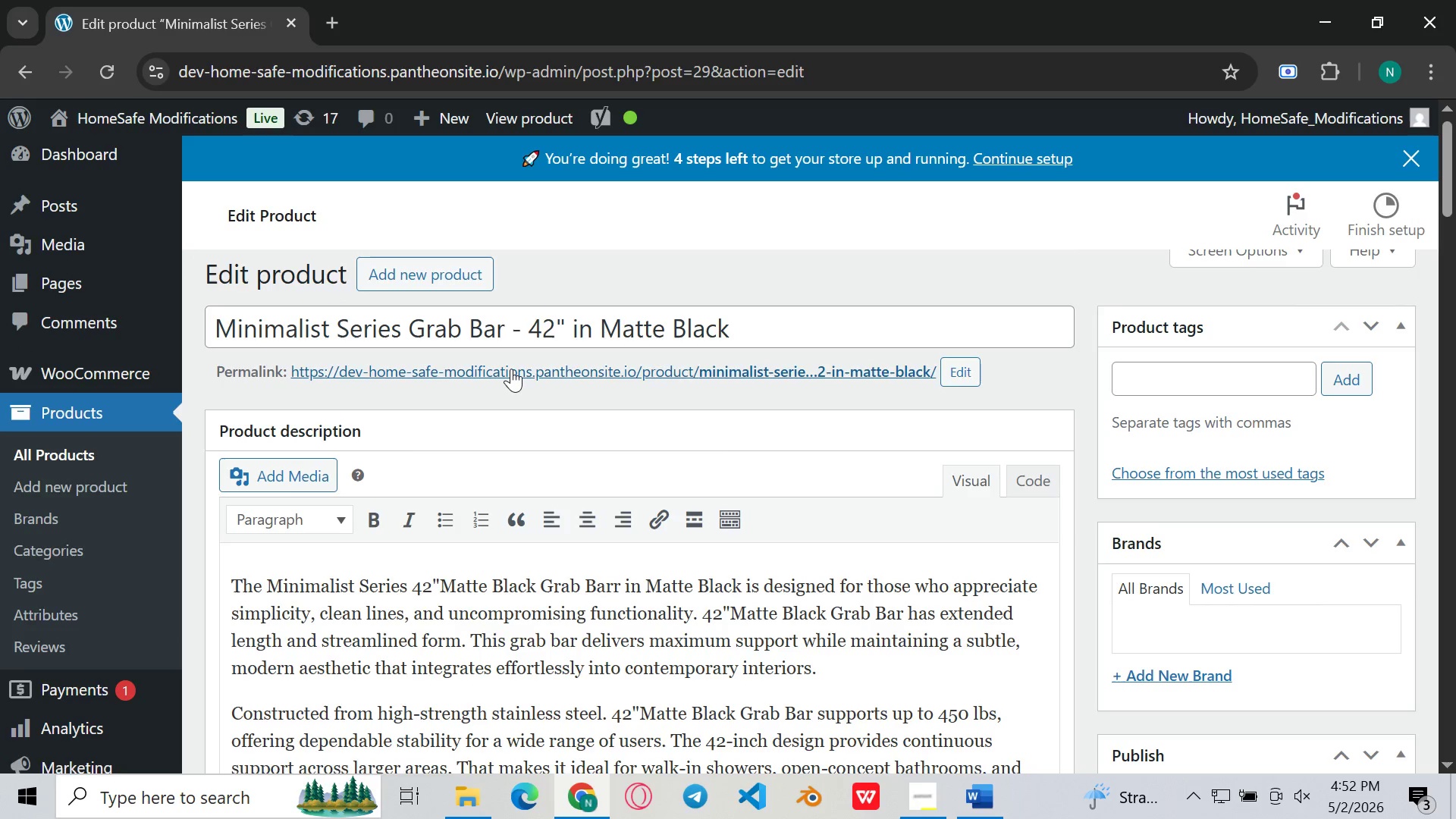 
left_click([1360, 621])
 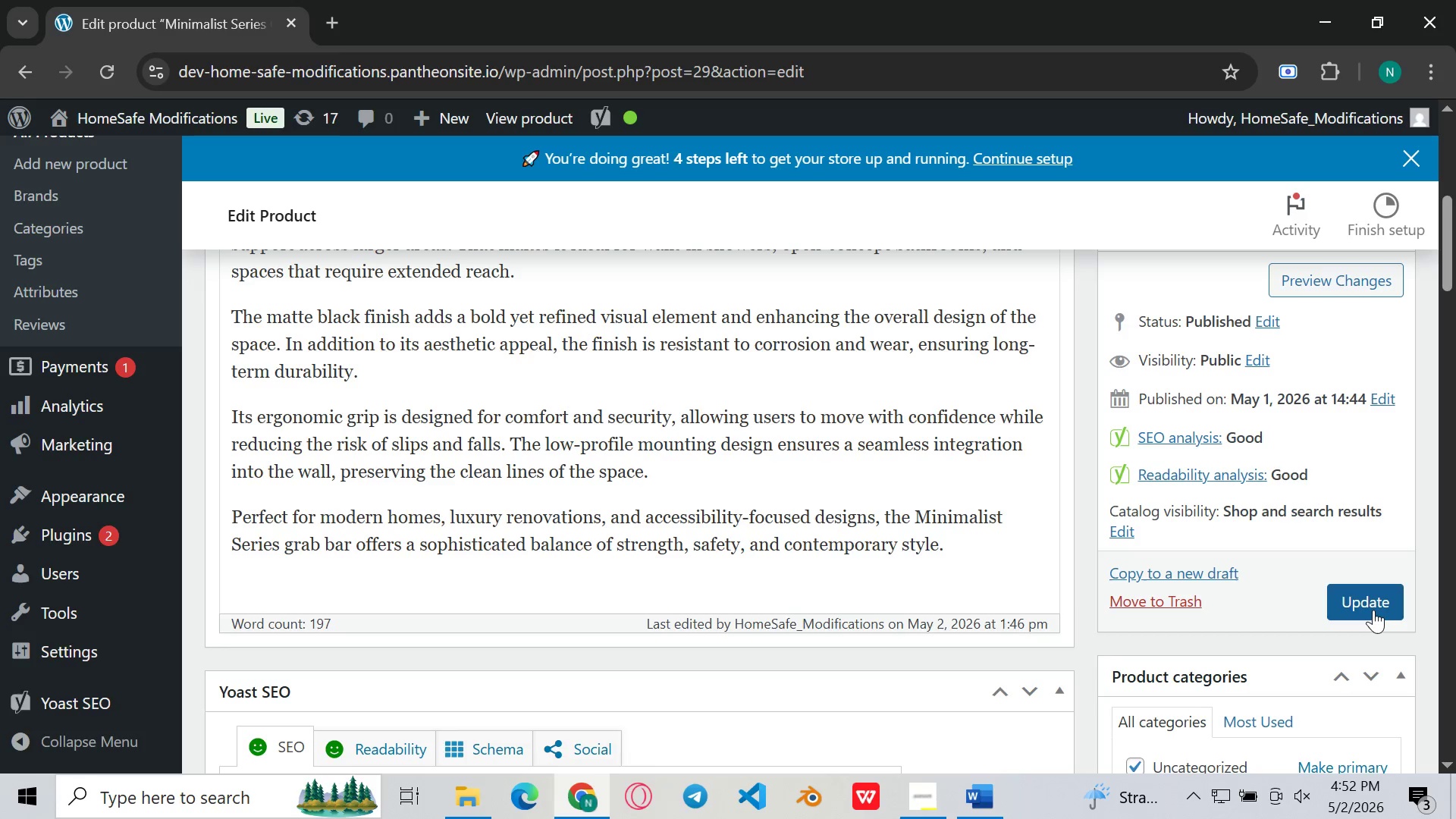 
left_click([1373, 610])
 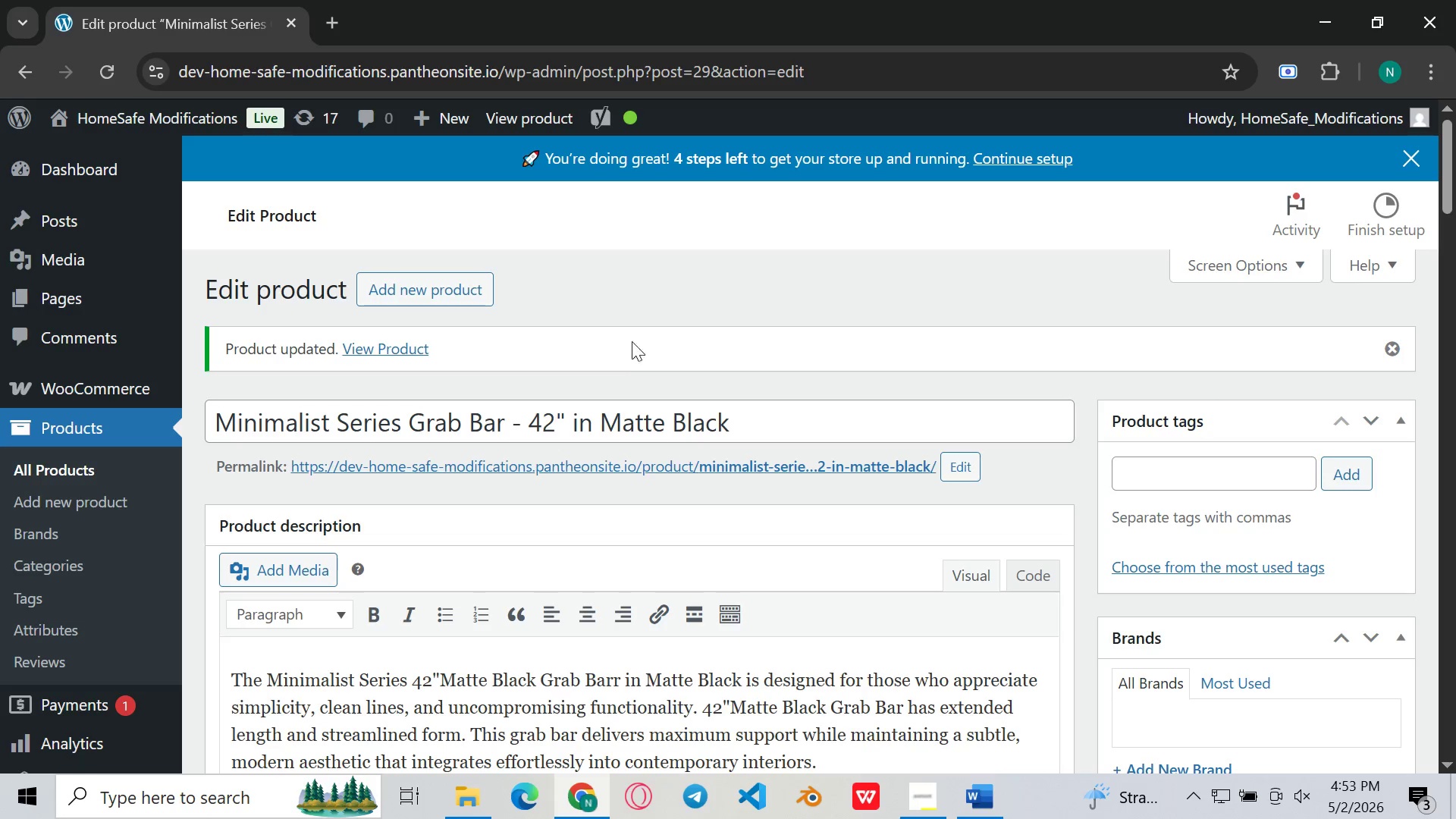 
wait(40.8)
 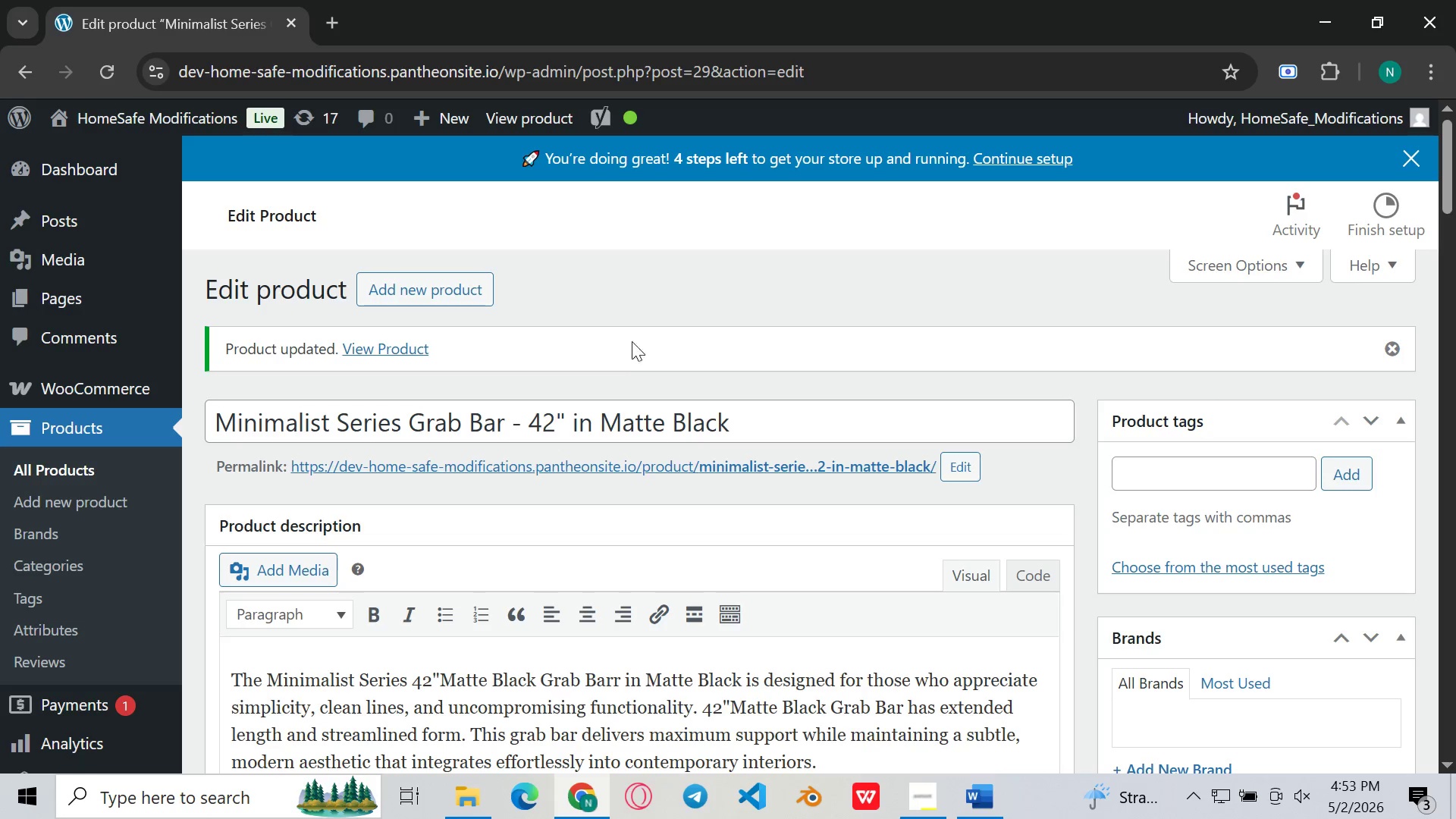 
left_click([47, 300])
 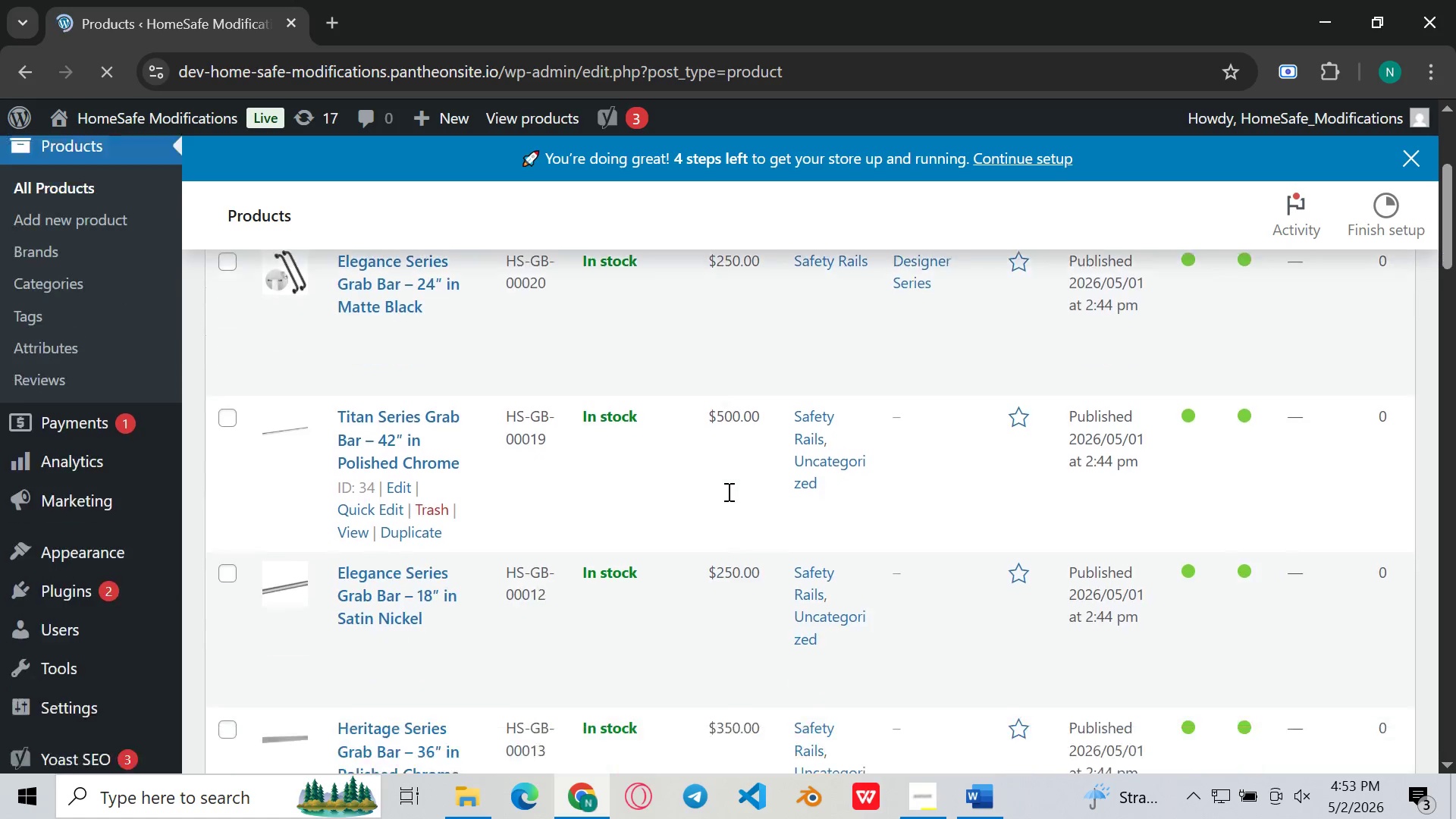 
wait(13.7)
 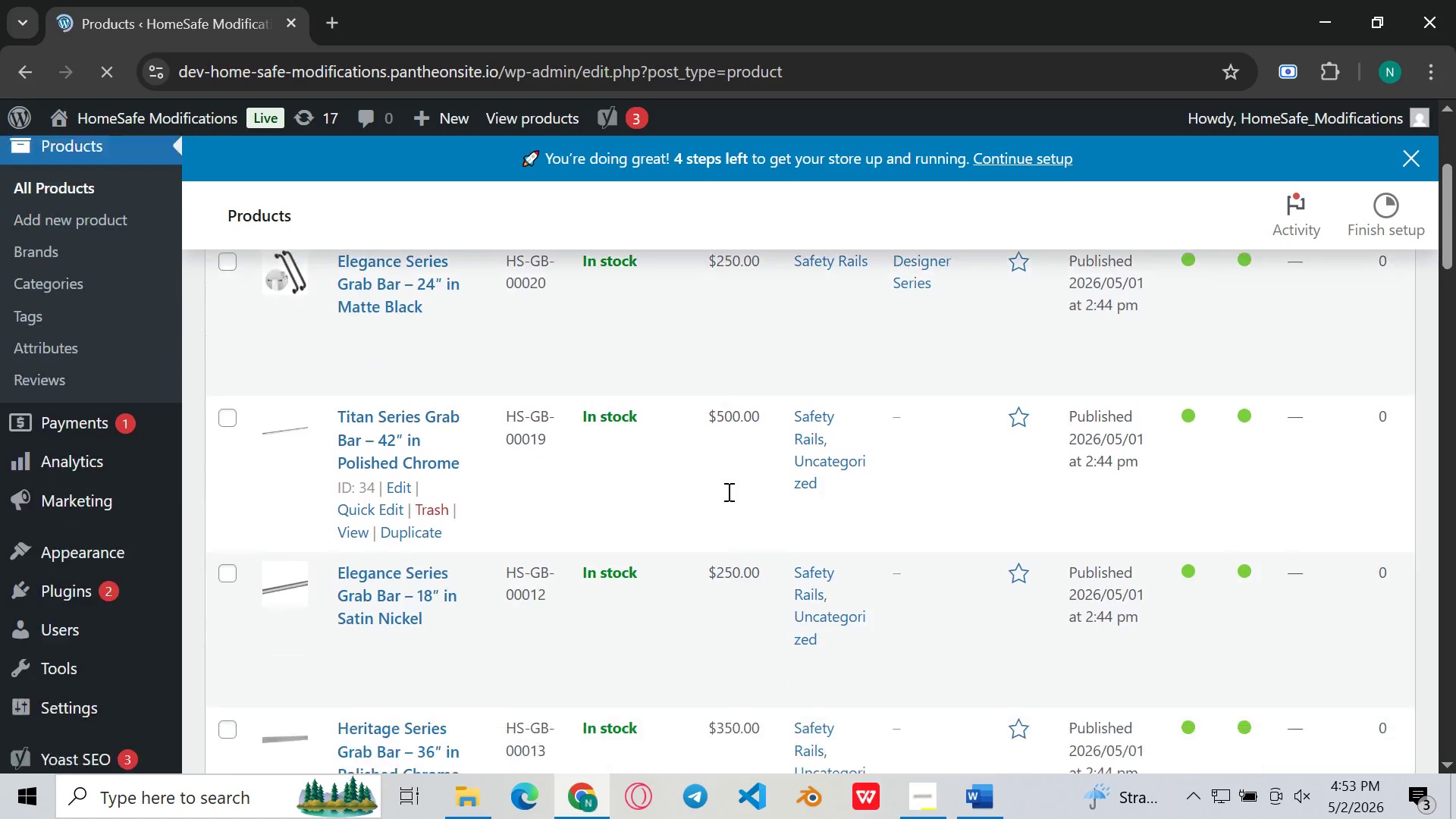 
left_click([375, 616])
 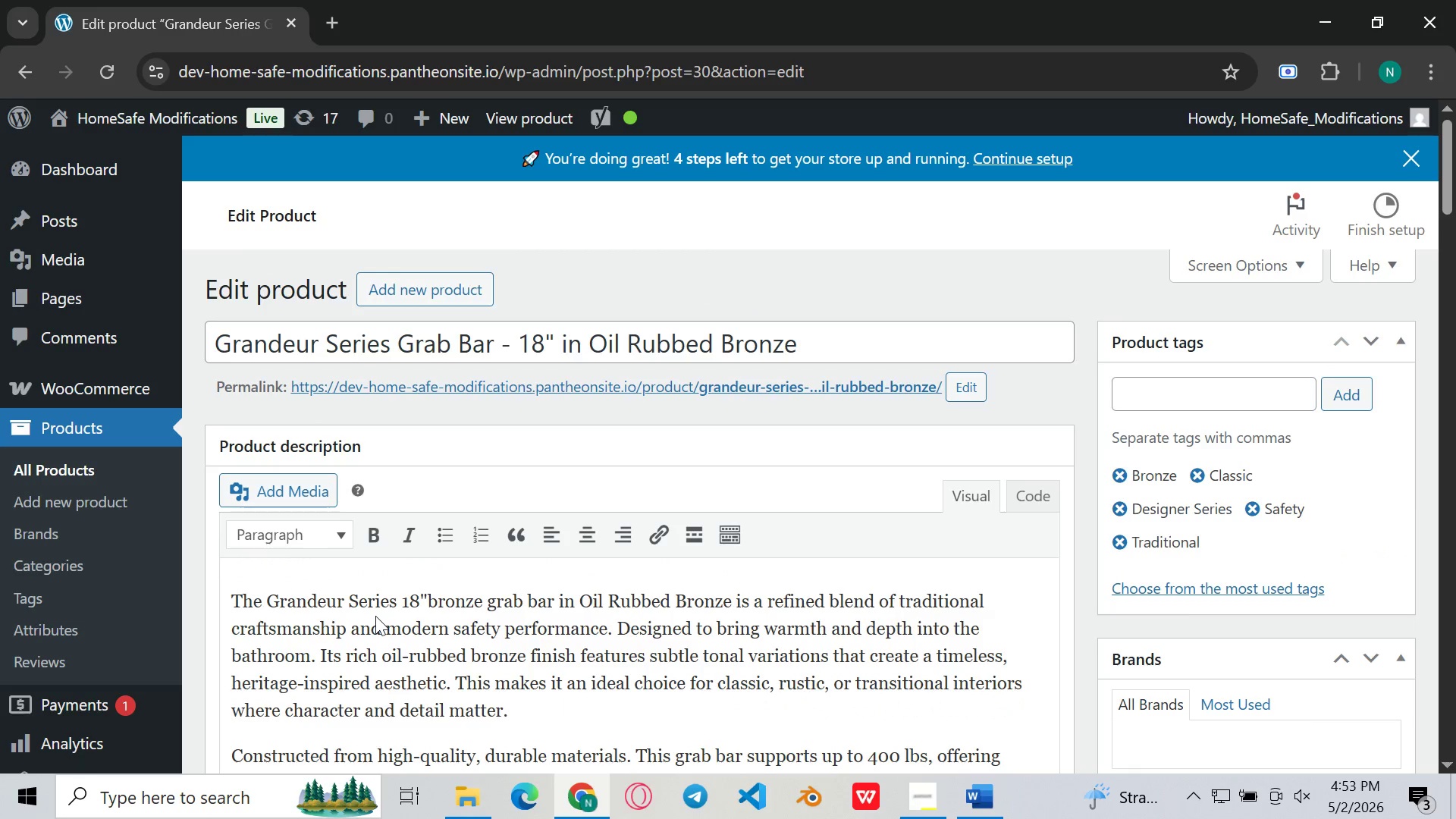 
wait(21.95)
 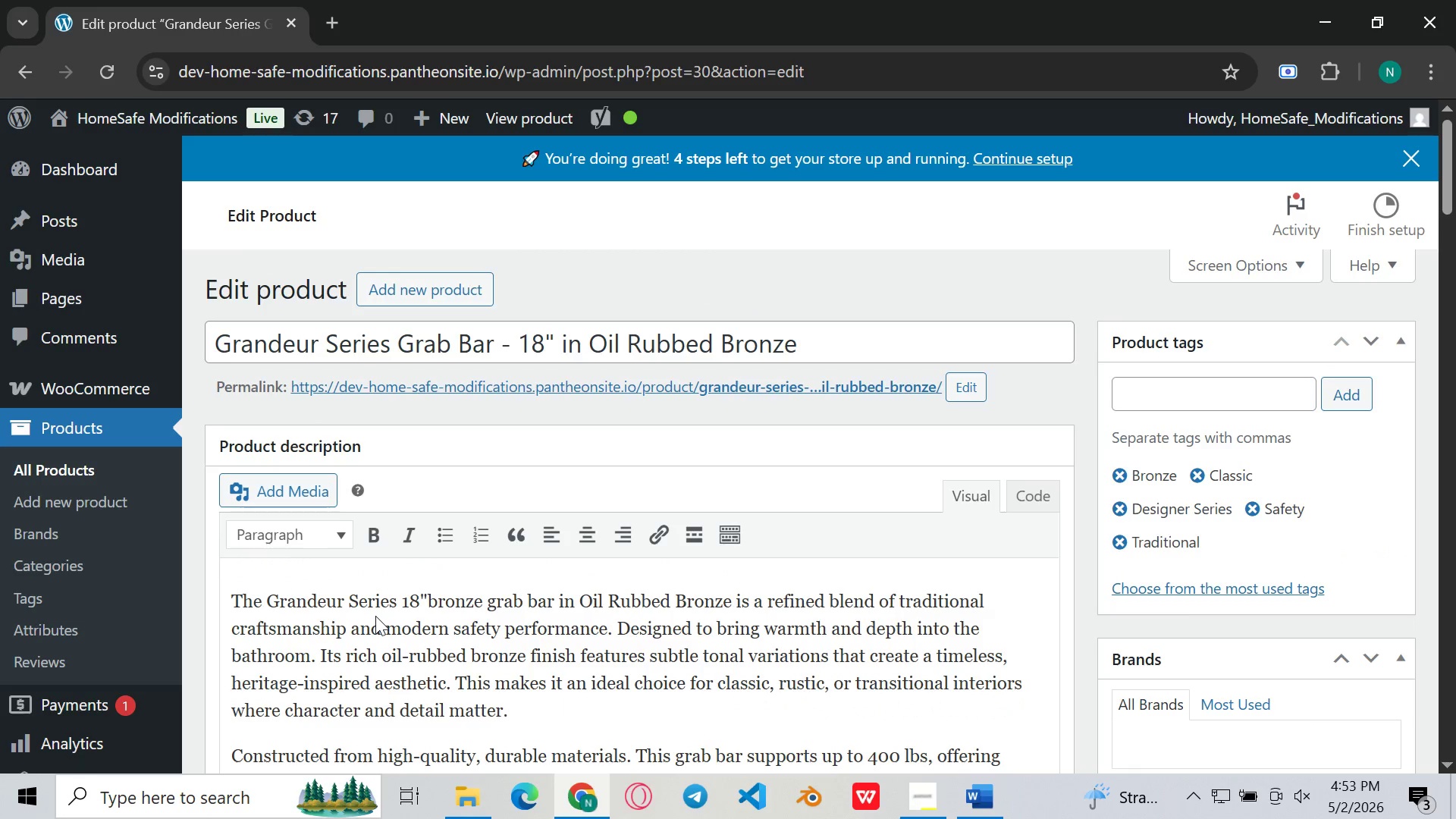 
left_click([1124, 470])
 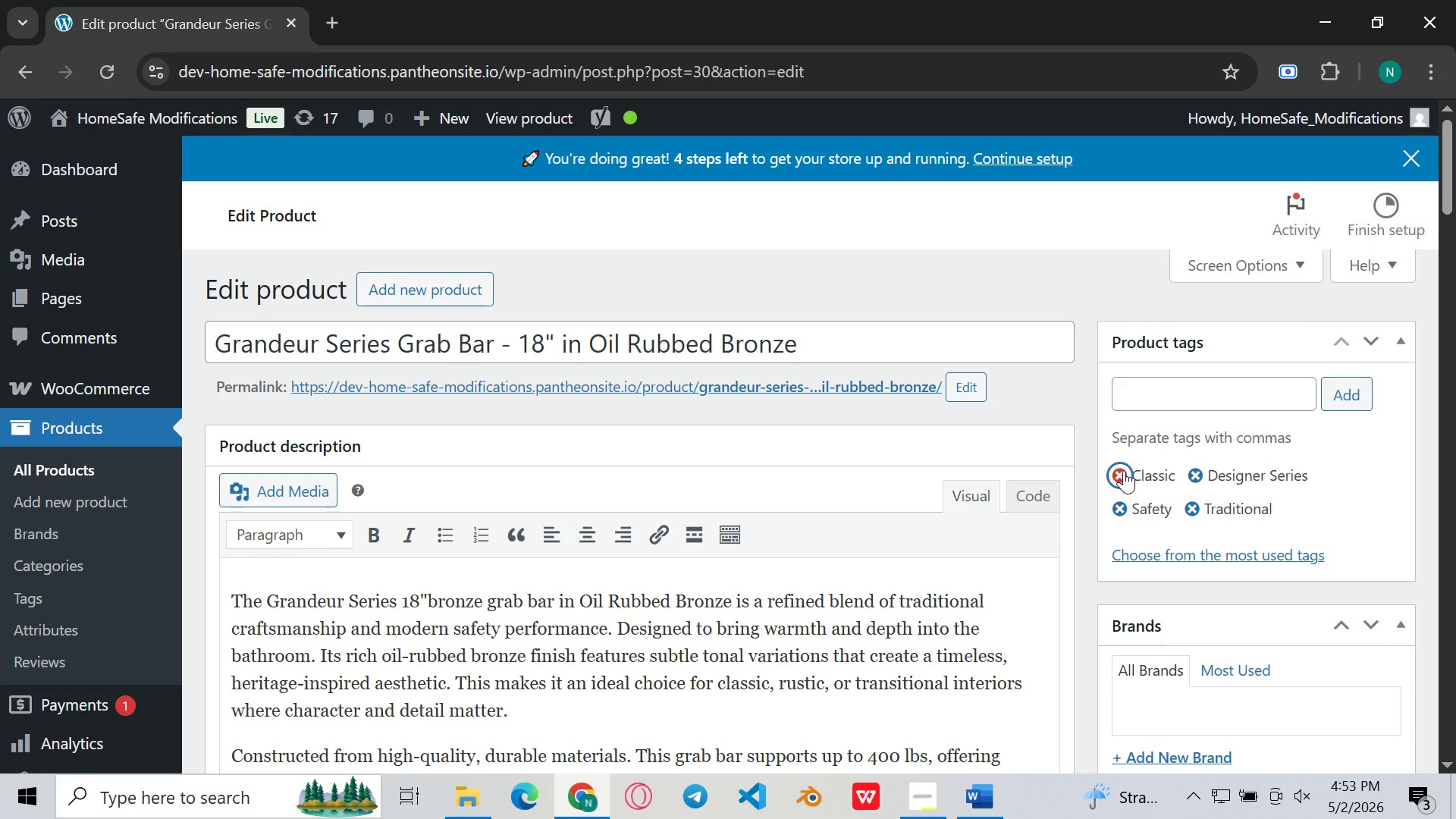 
double_click([1124, 470])
 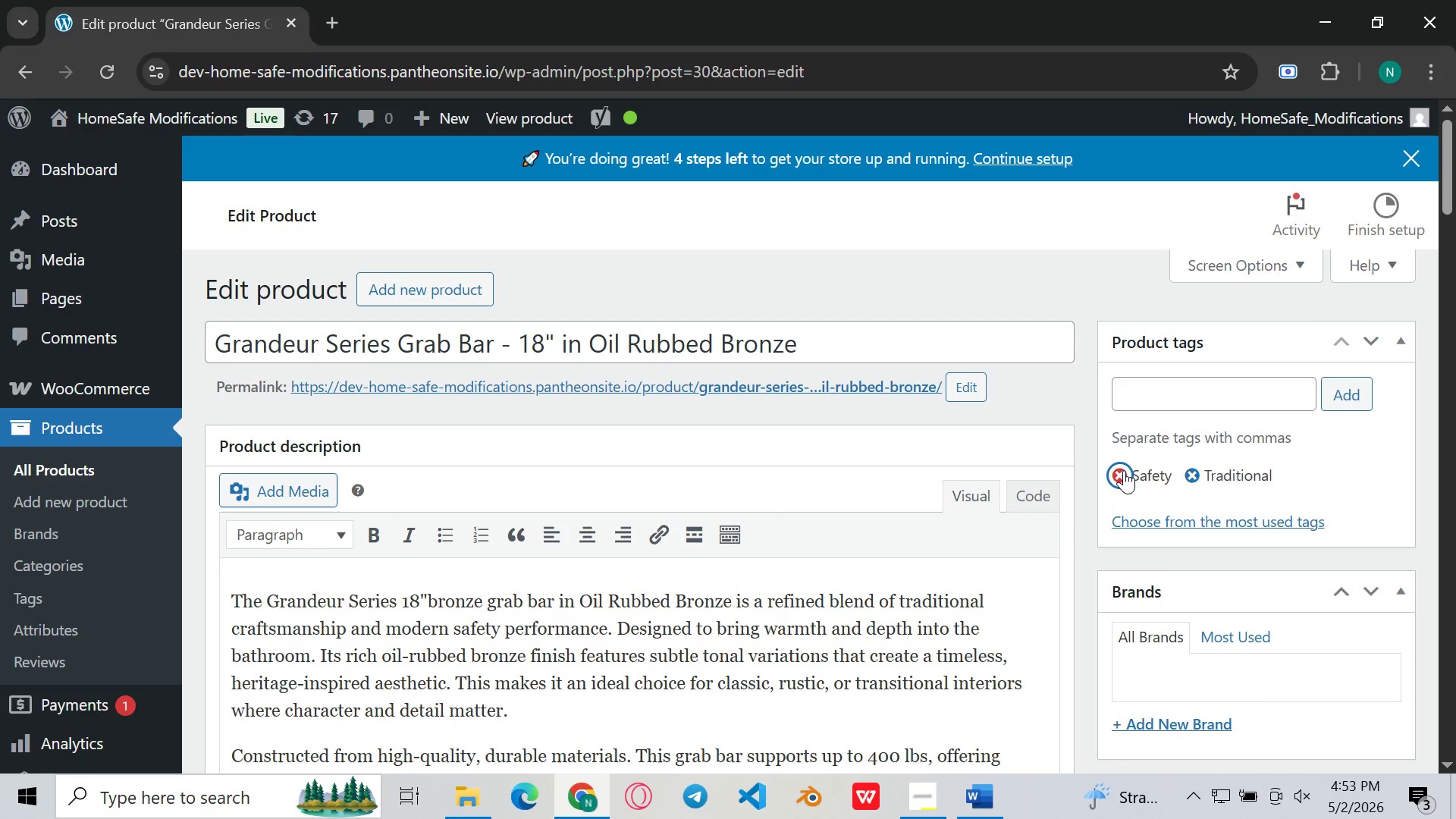 
triple_click([1124, 470])
 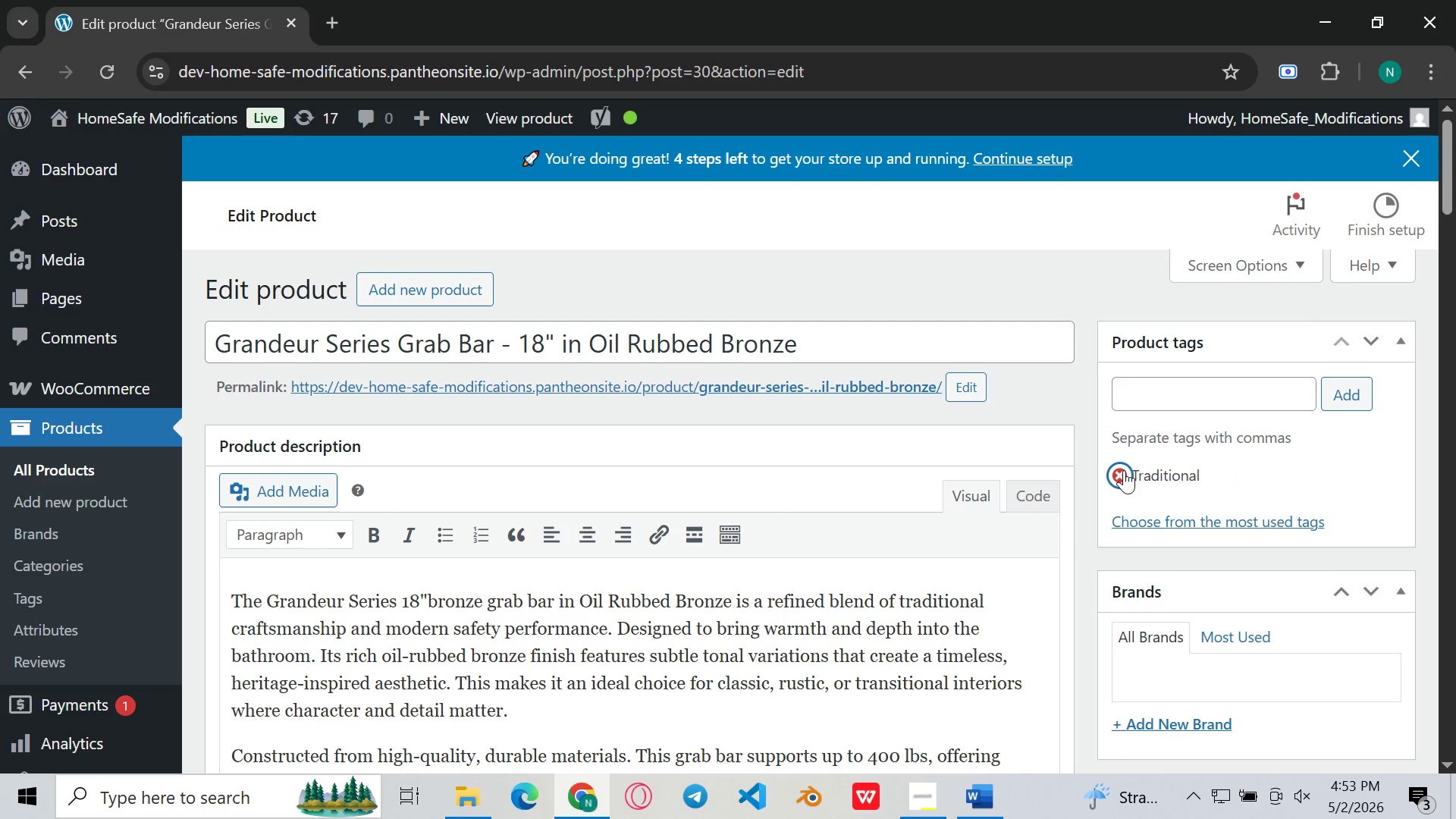 
triple_click([1124, 470])
 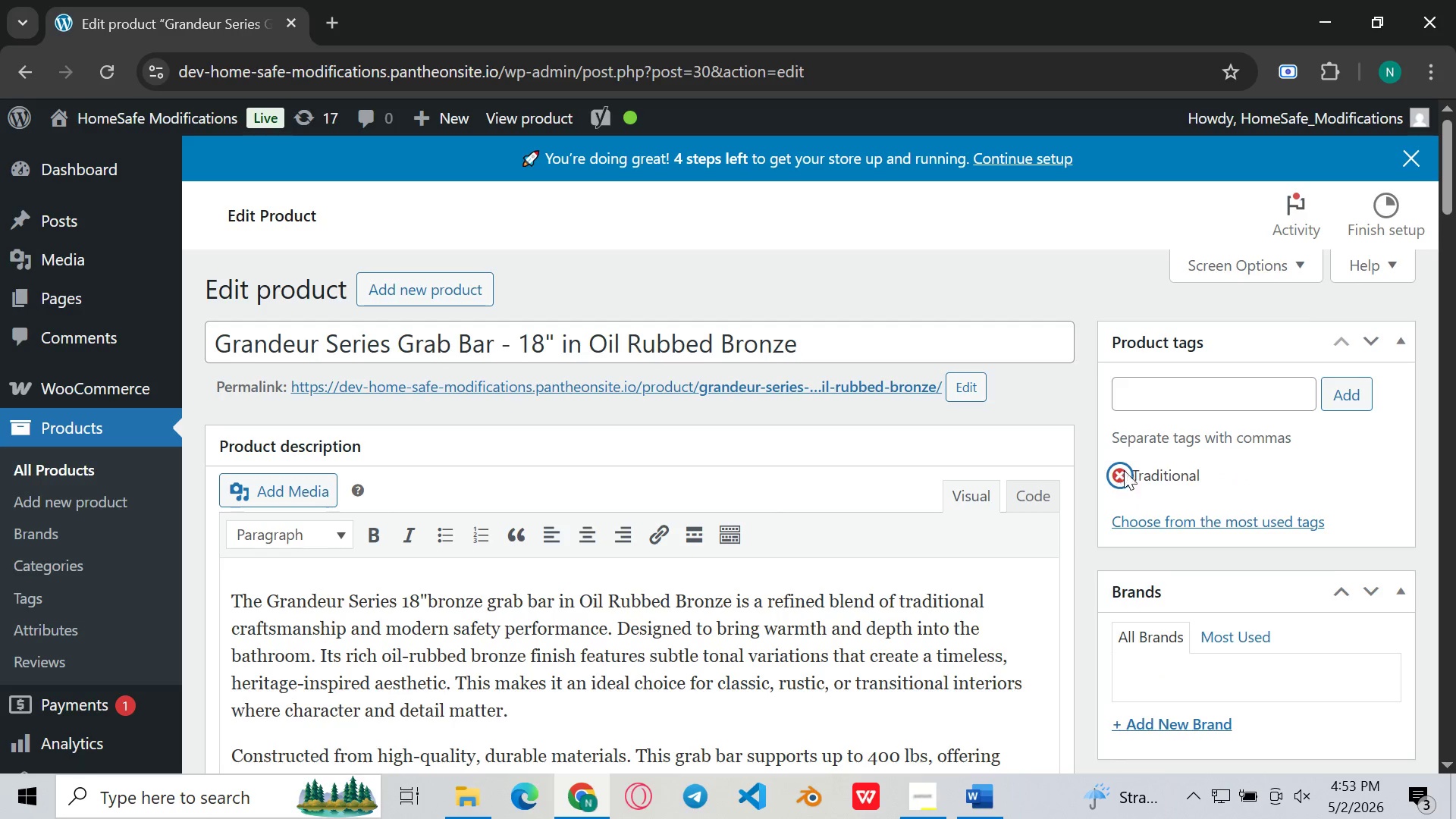 
triple_click([1124, 470])
 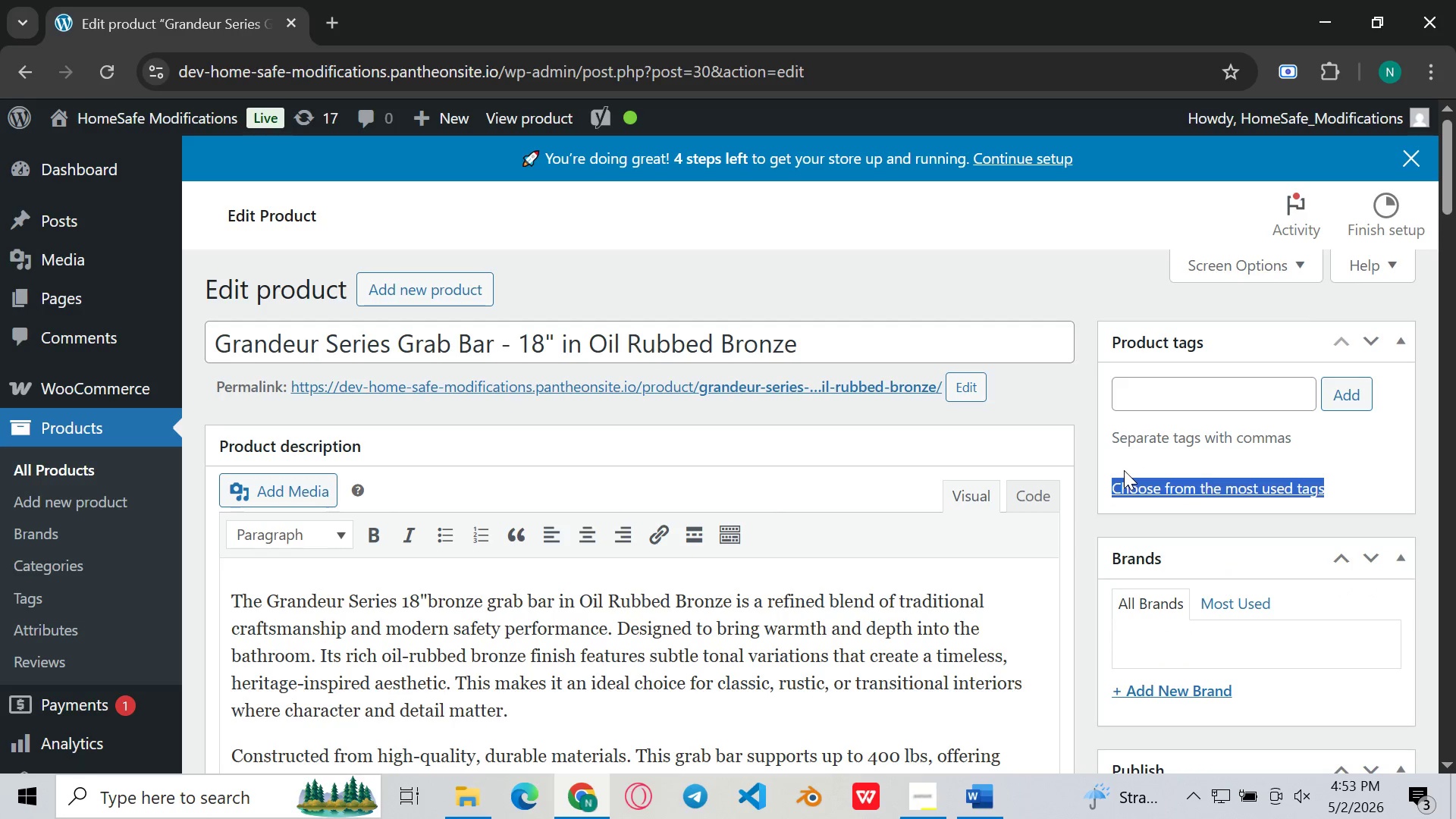 
triple_click([1124, 470])
 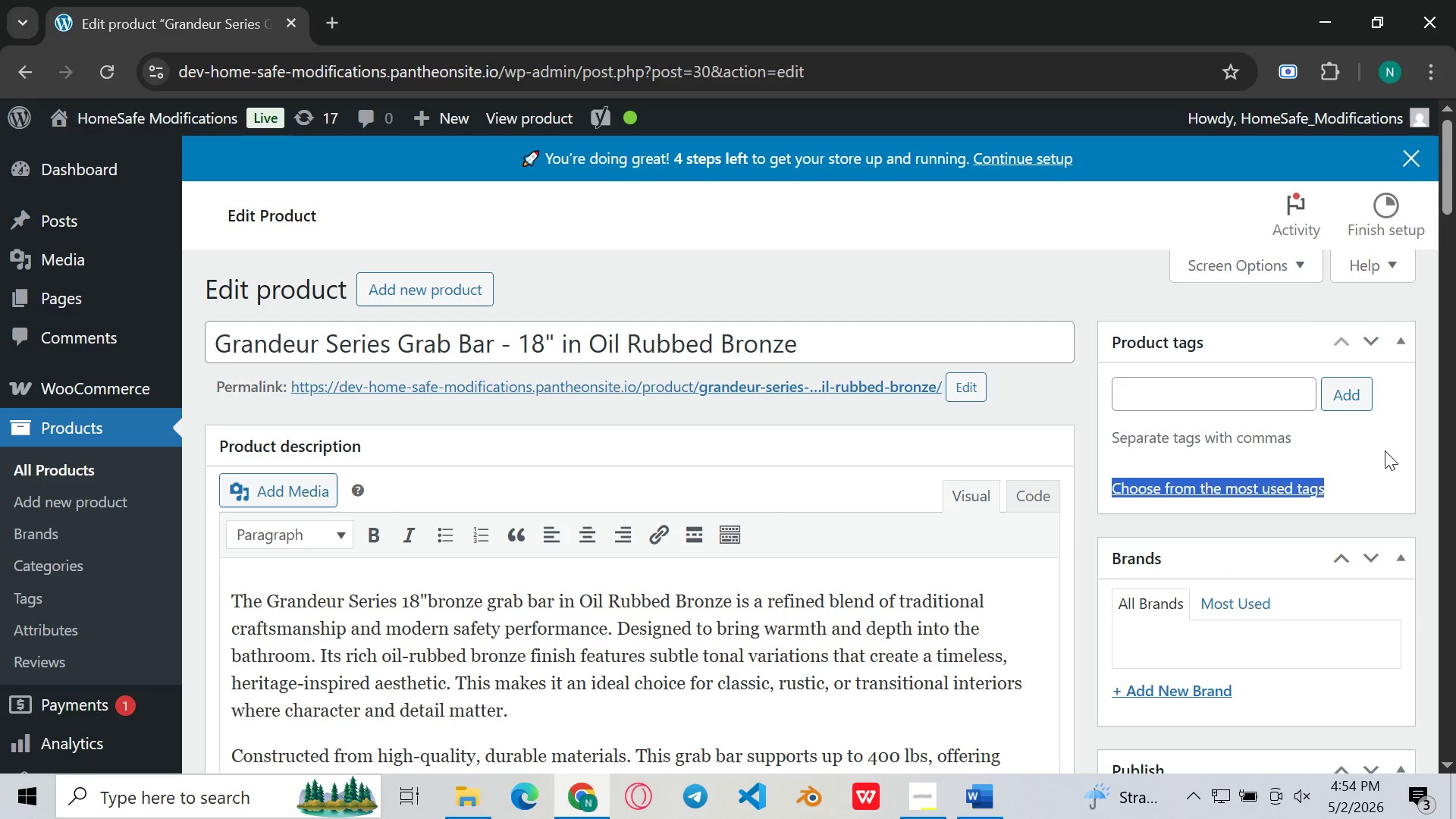 
left_click([1387, 459])
 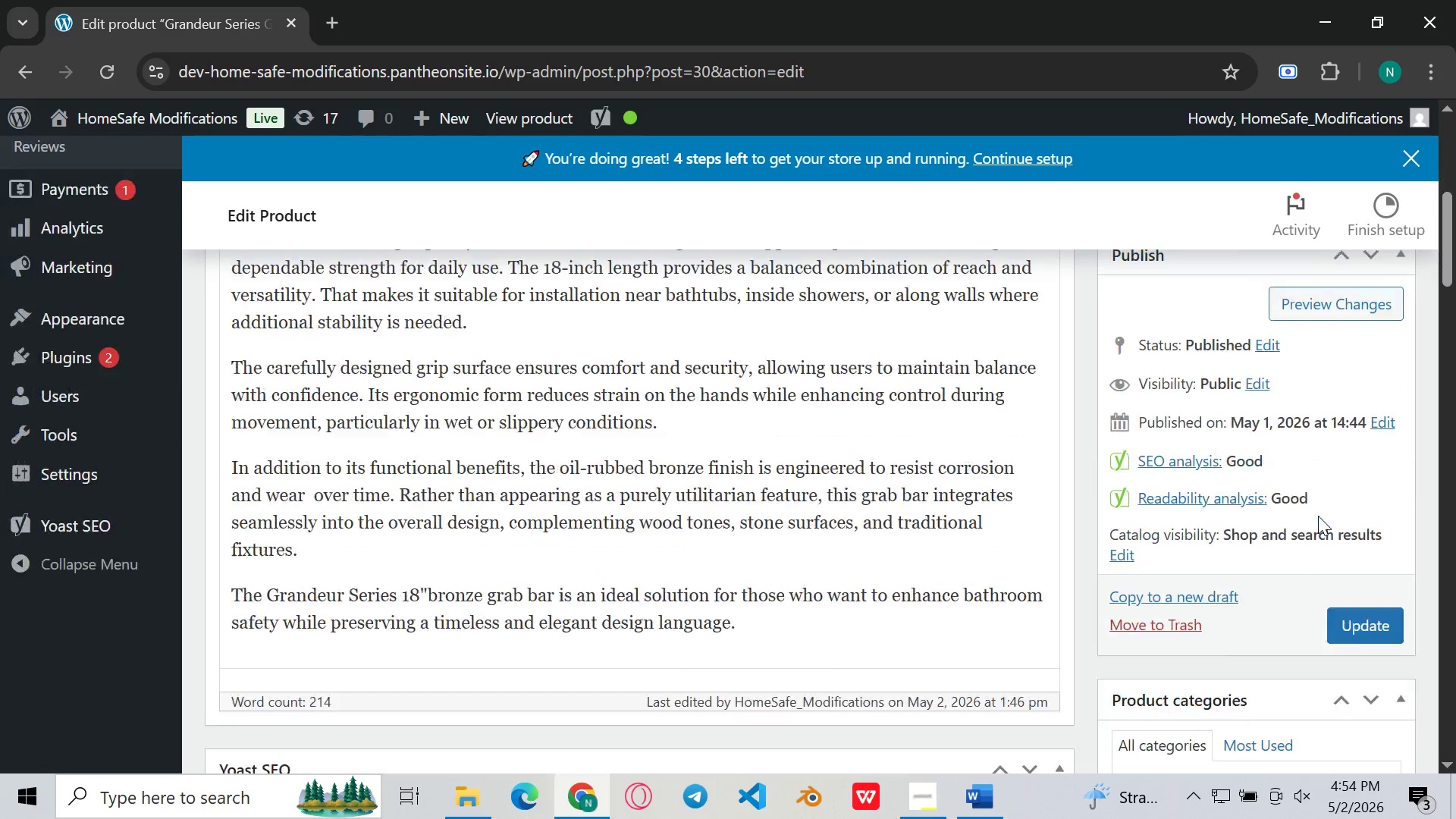 
left_click([1344, 533])
 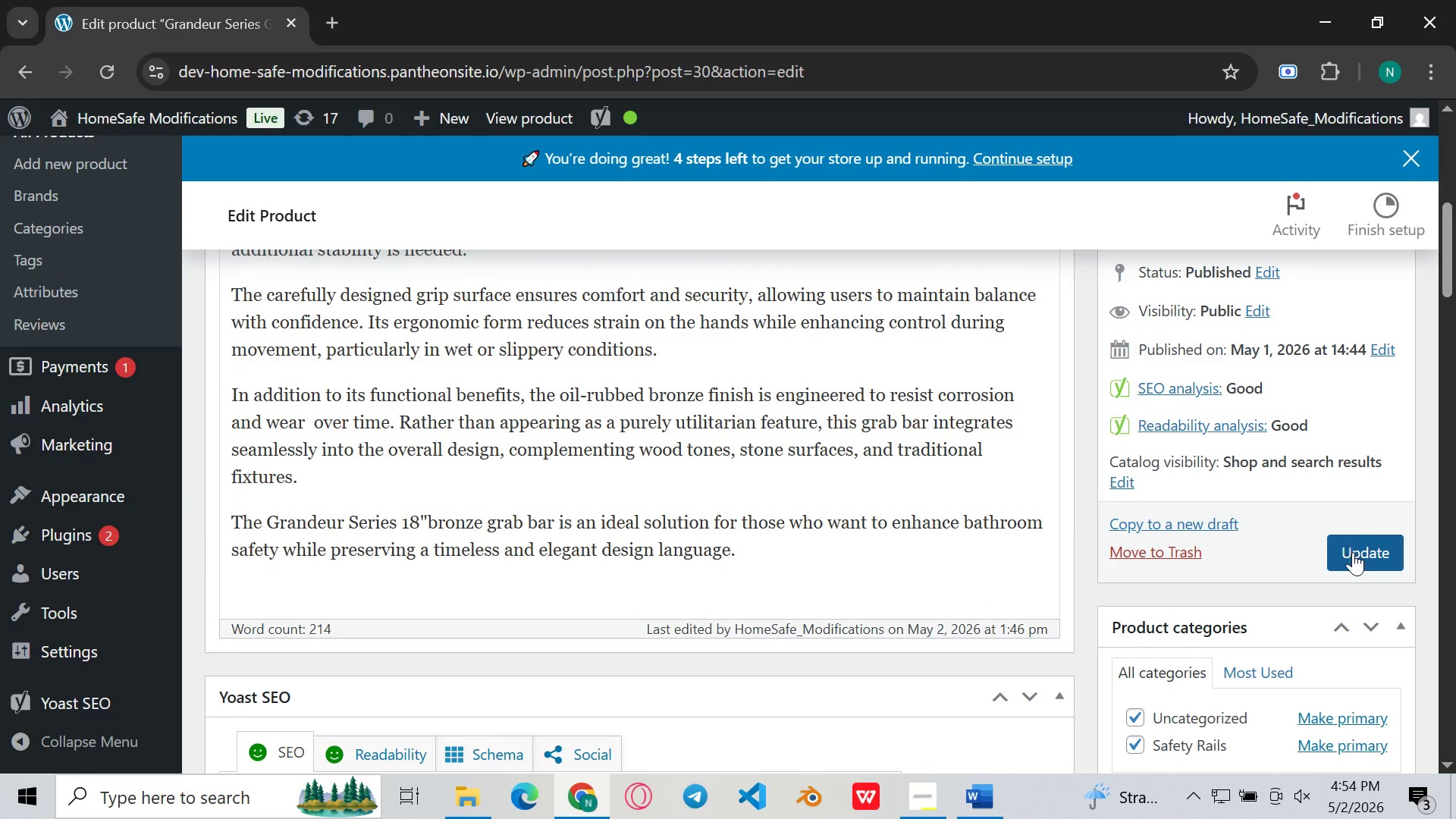 
left_click([1353, 552])
 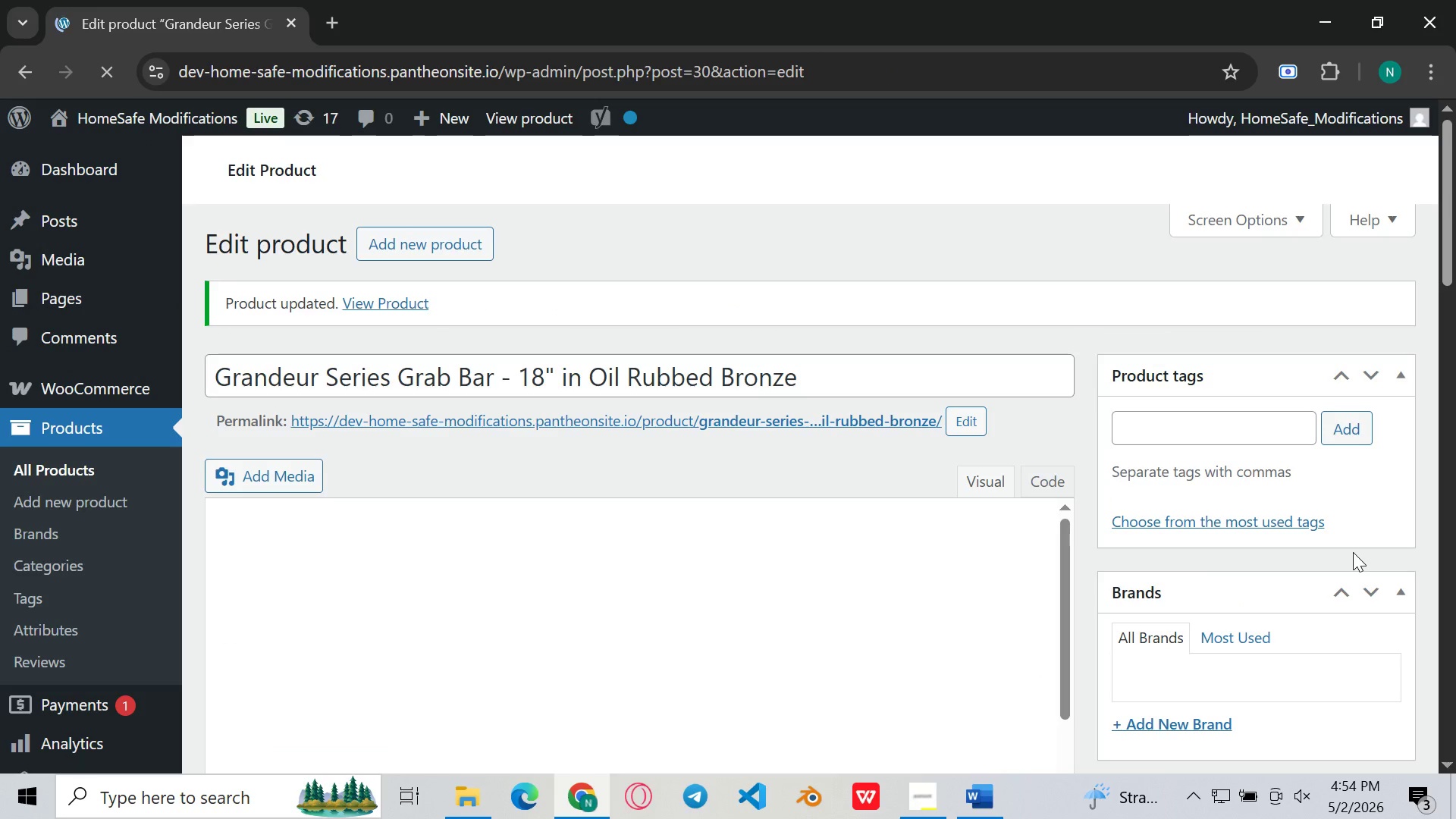 
wait(10.76)
 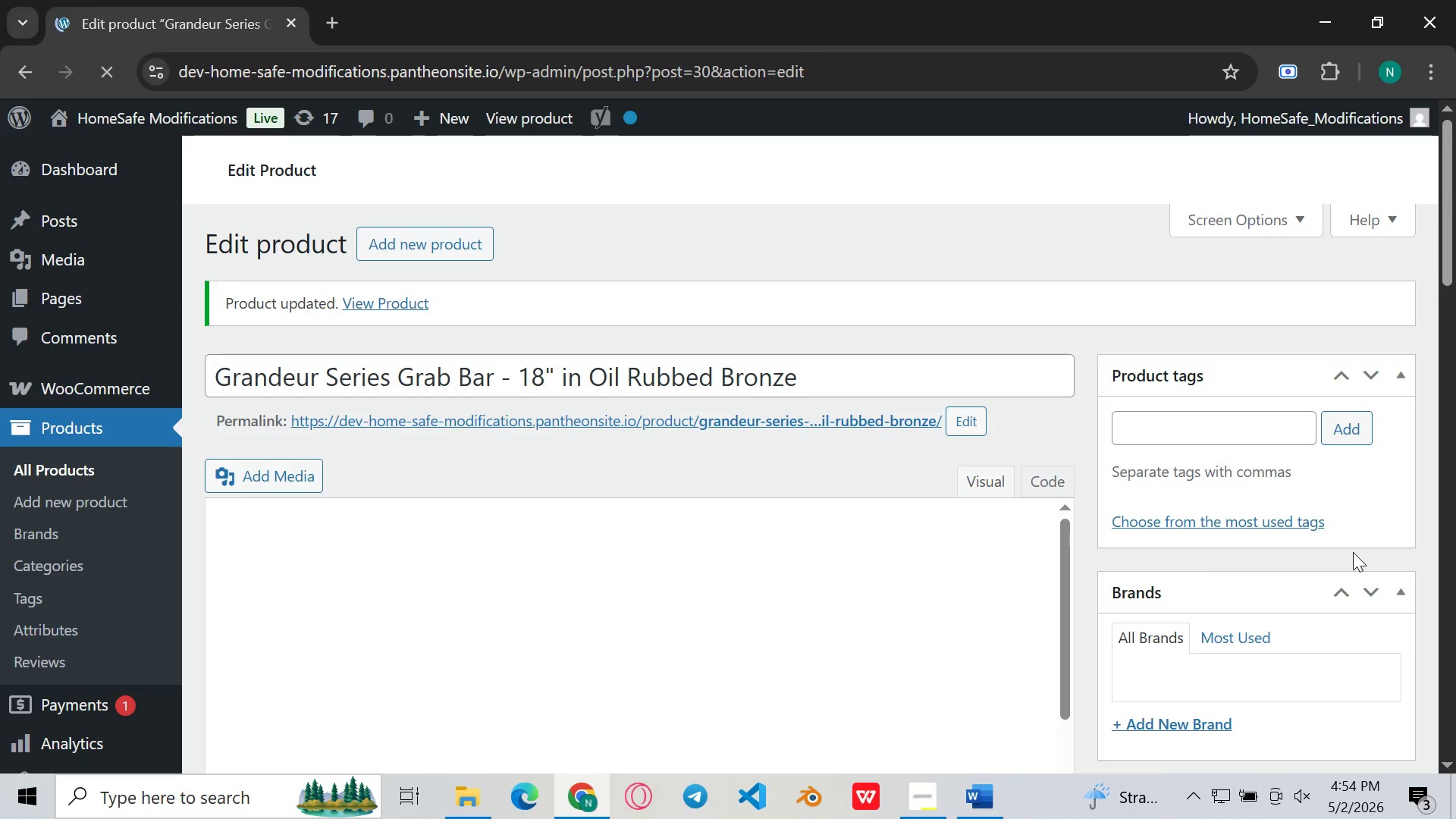 
left_click([63, 463])
 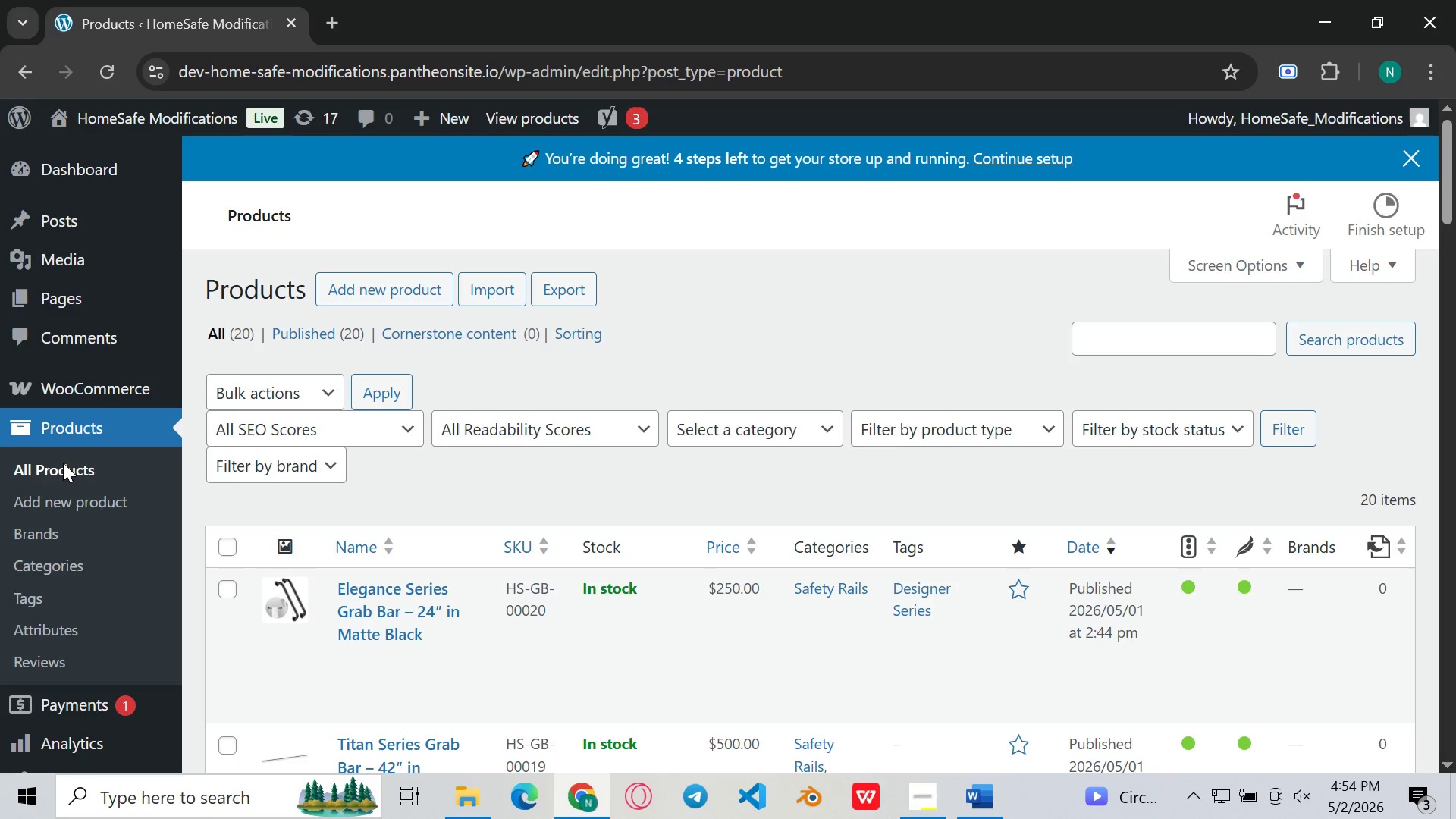 
wait(23.95)
 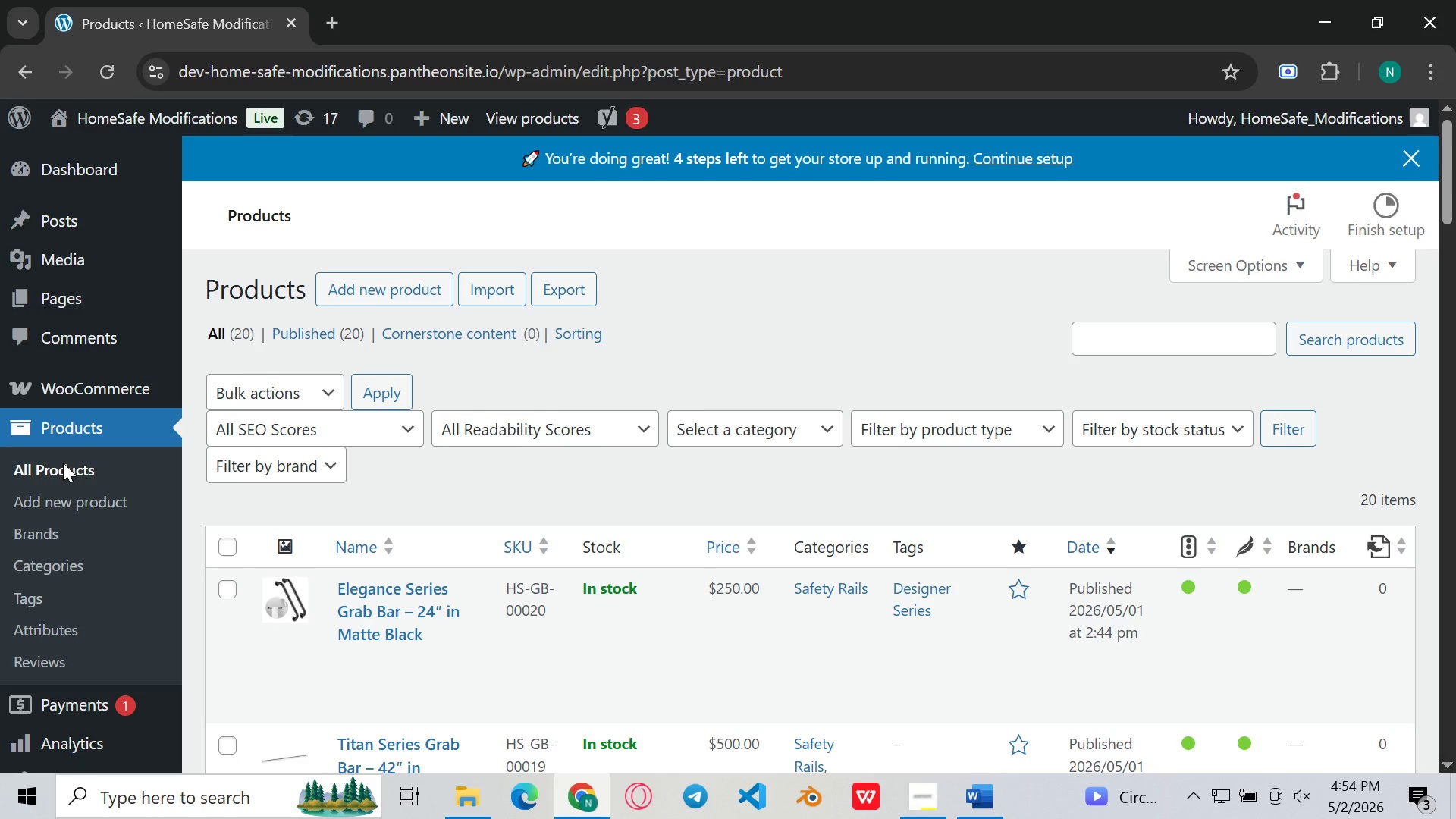 
left_click([343, 400])
 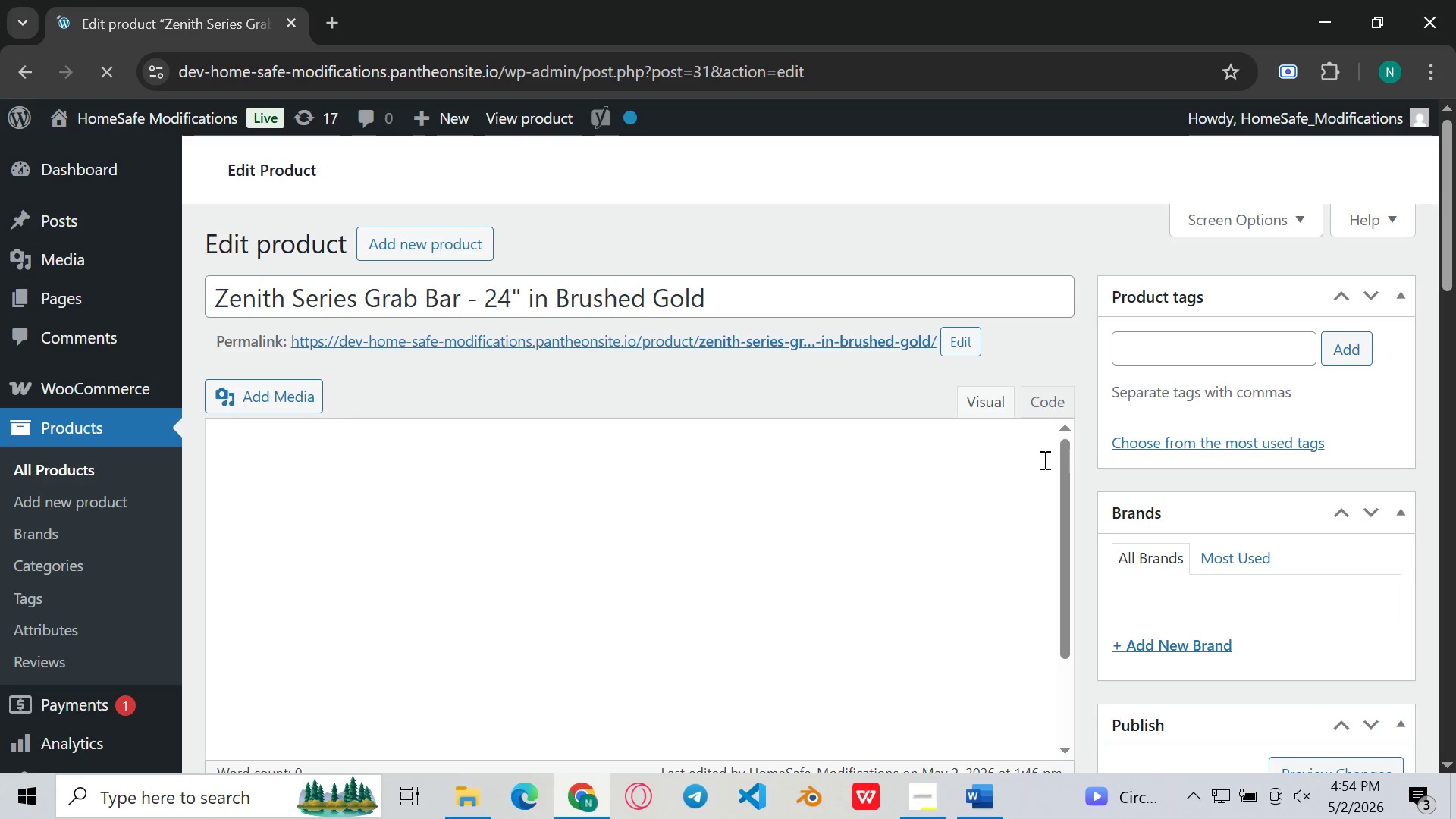 
wait(16.08)
 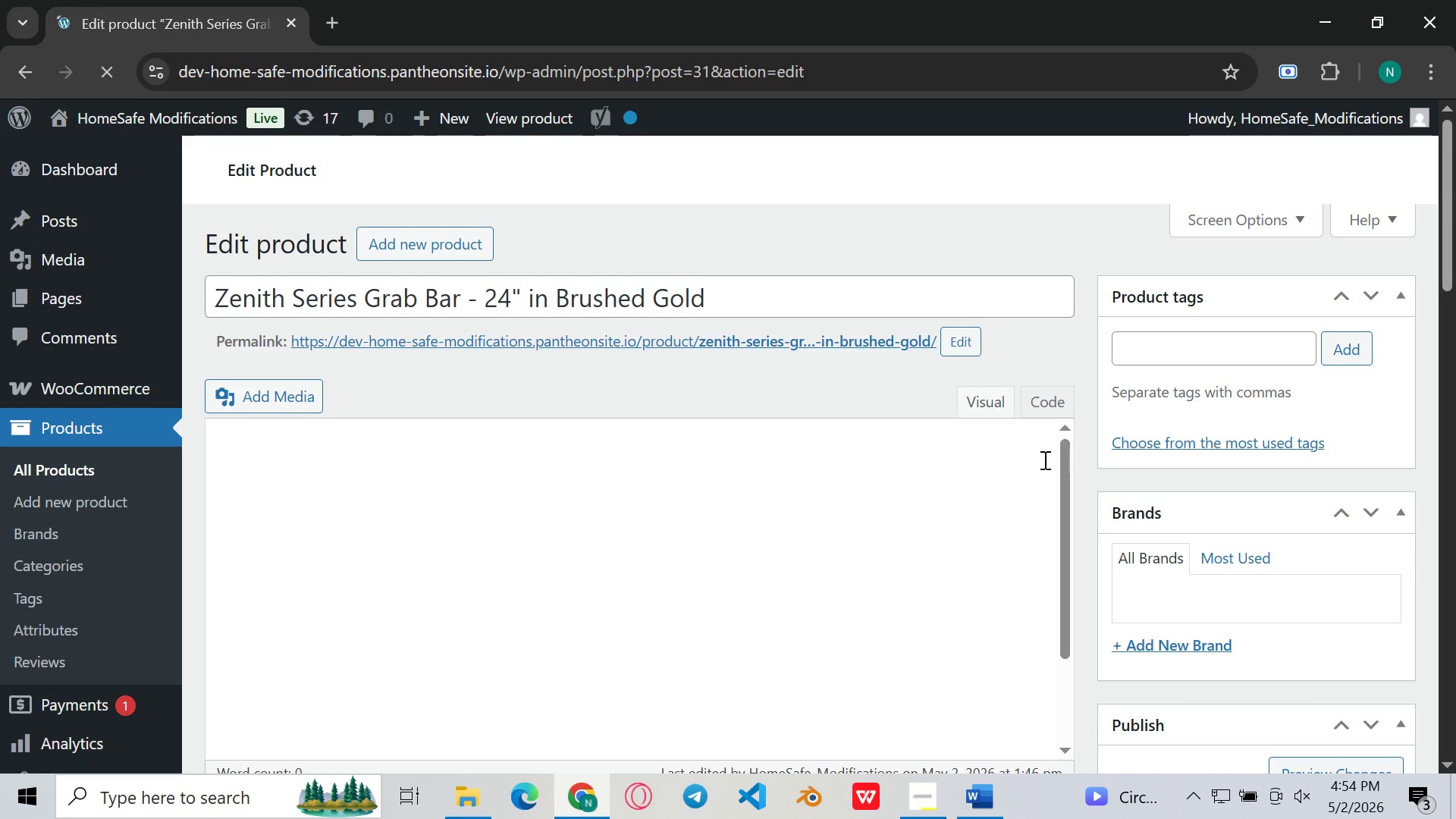 
left_click([1120, 482])
 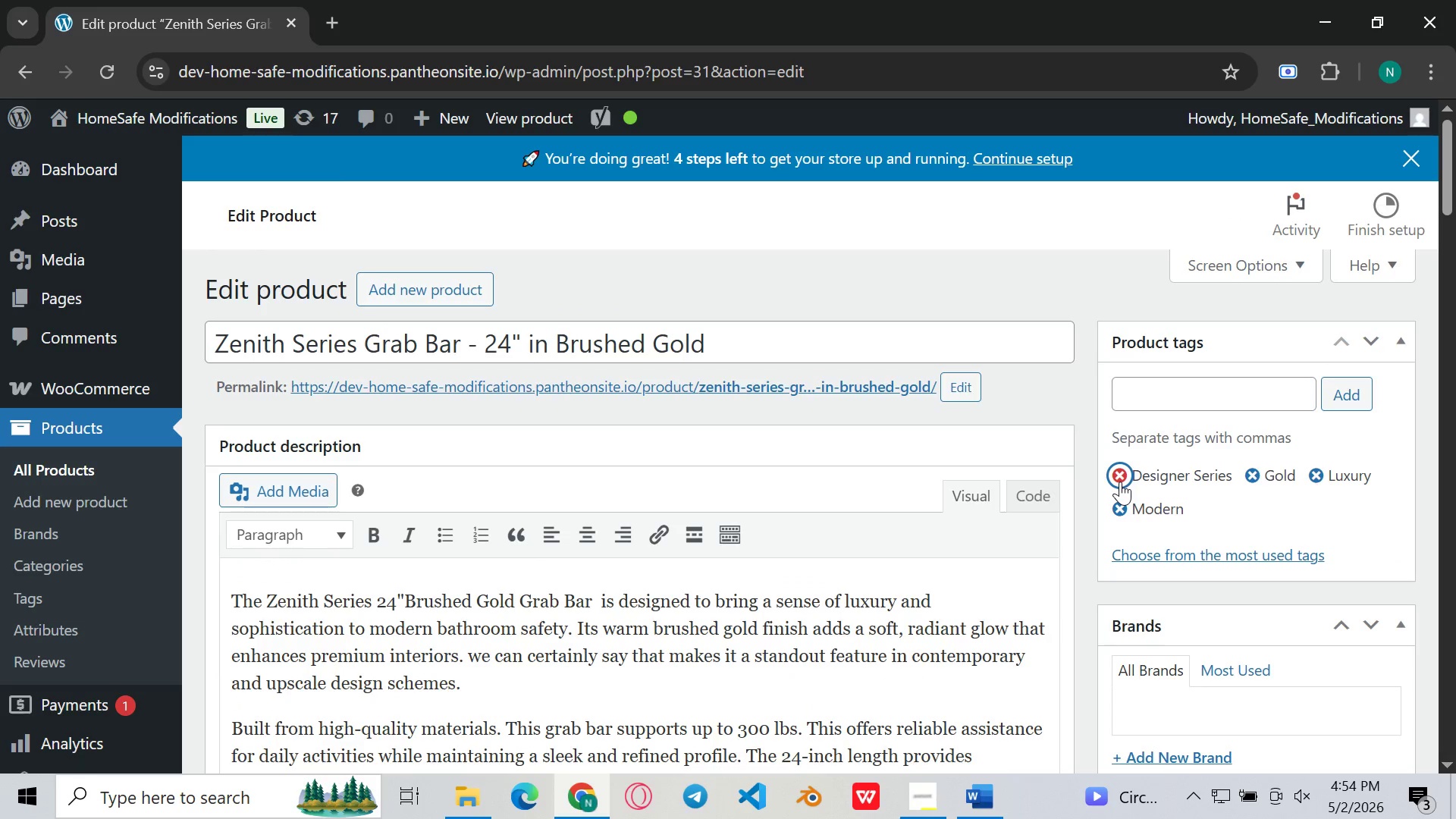 
double_click([1120, 482])
 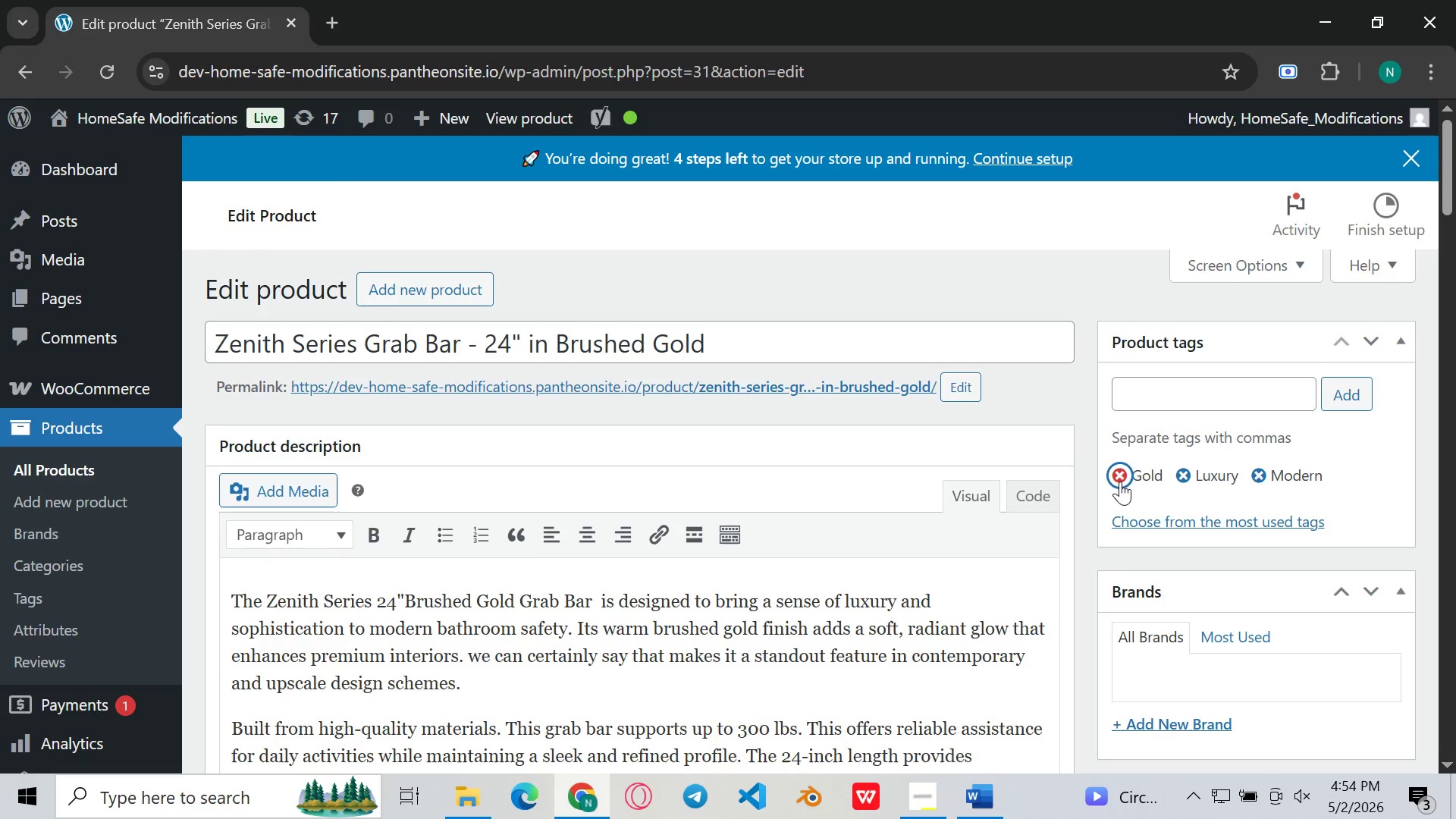 
triple_click([1120, 482])
 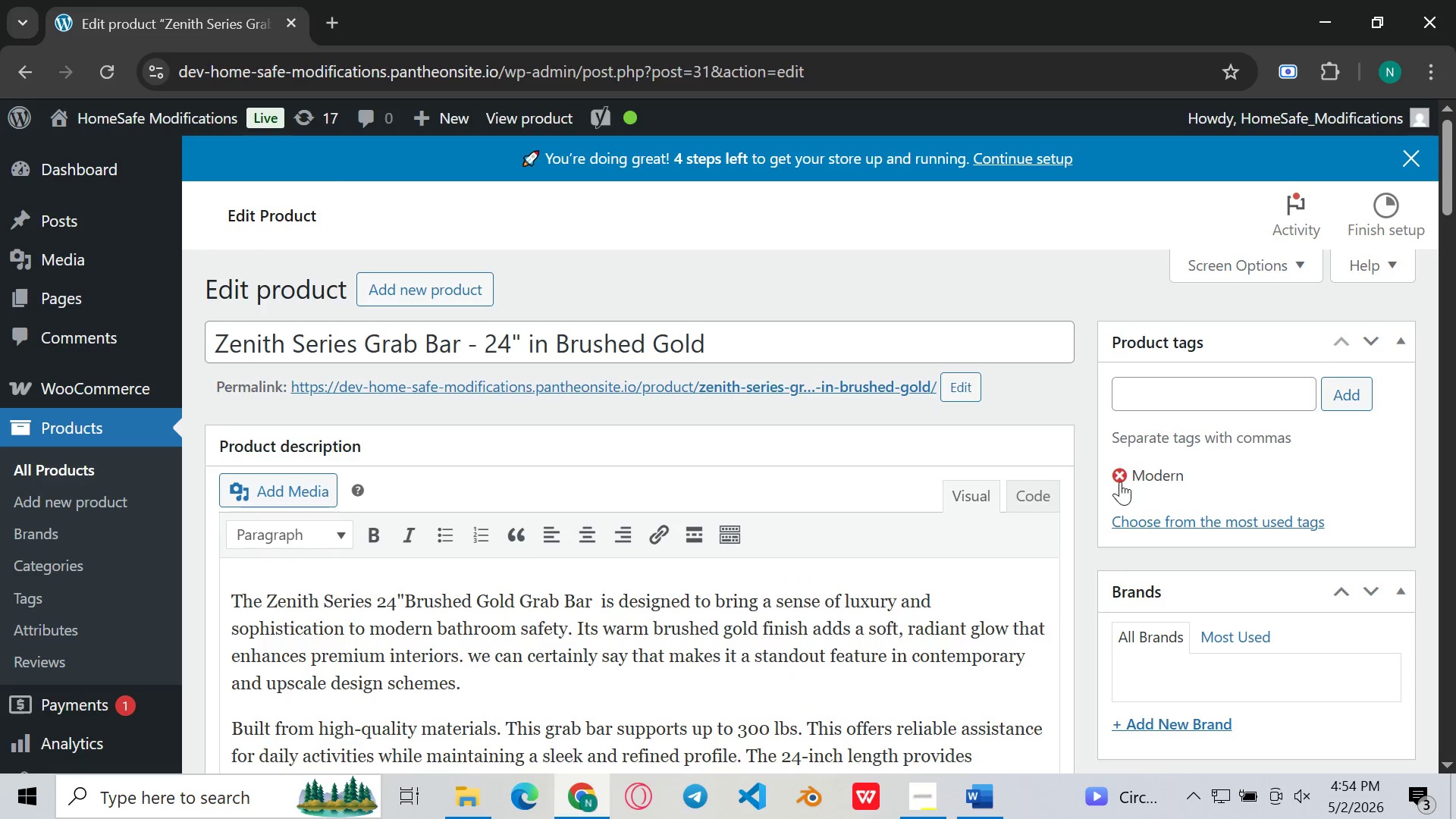 
left_click([1120, 482])
 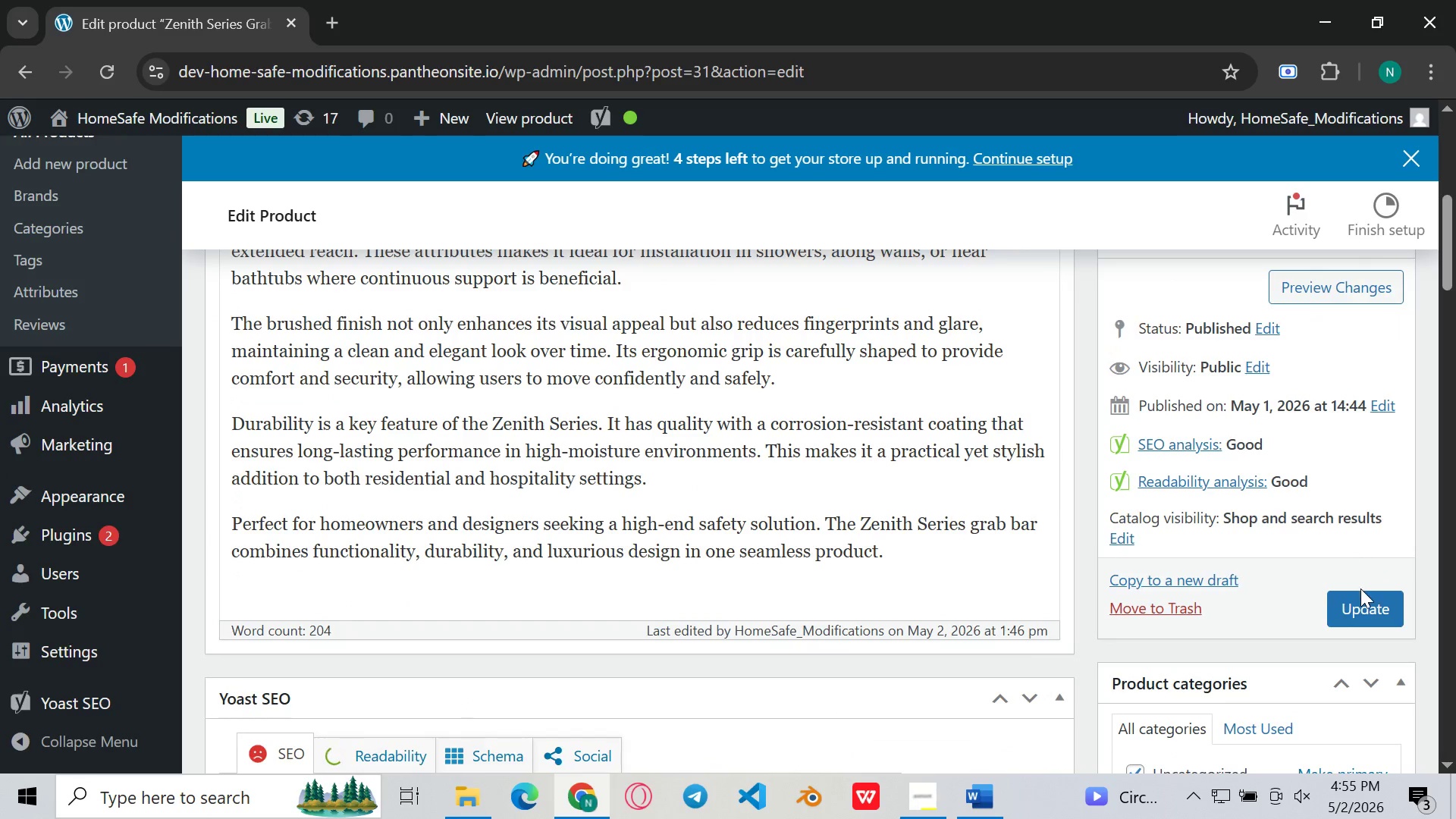 
left_click([1352, 620])
 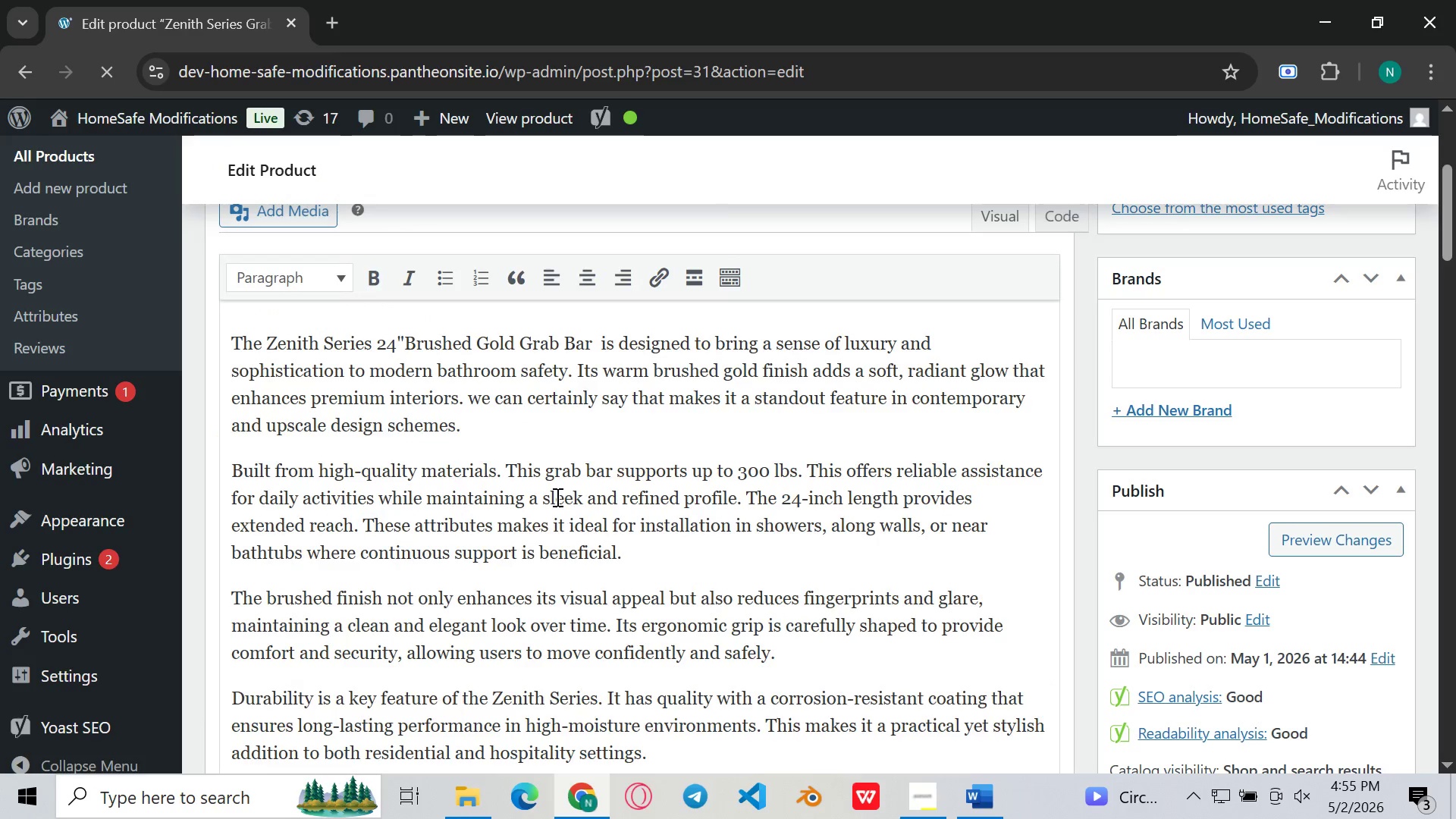 
wait(14.53)
 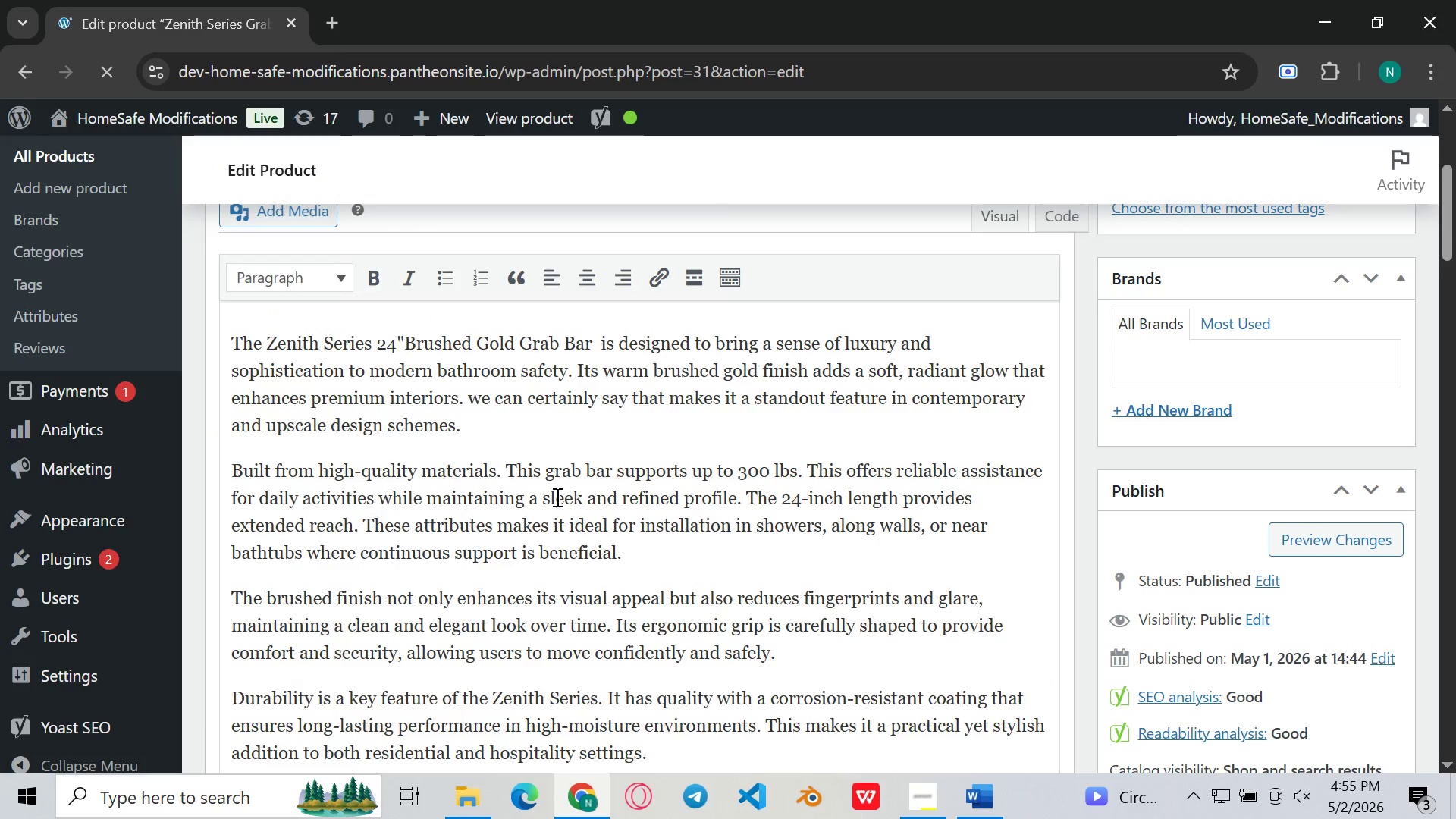 
left_click([64, 259])
 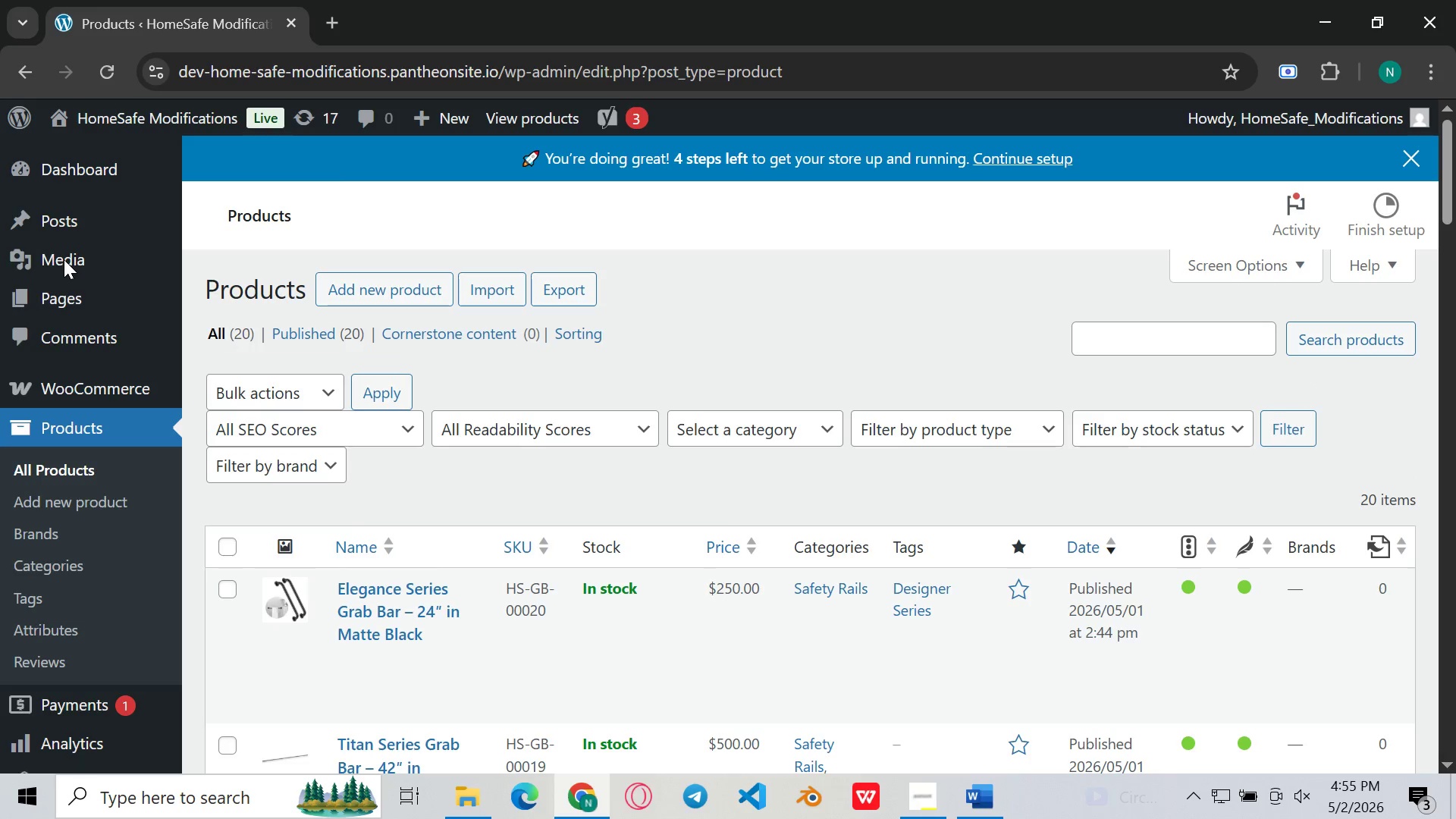 
wait(16.36)
 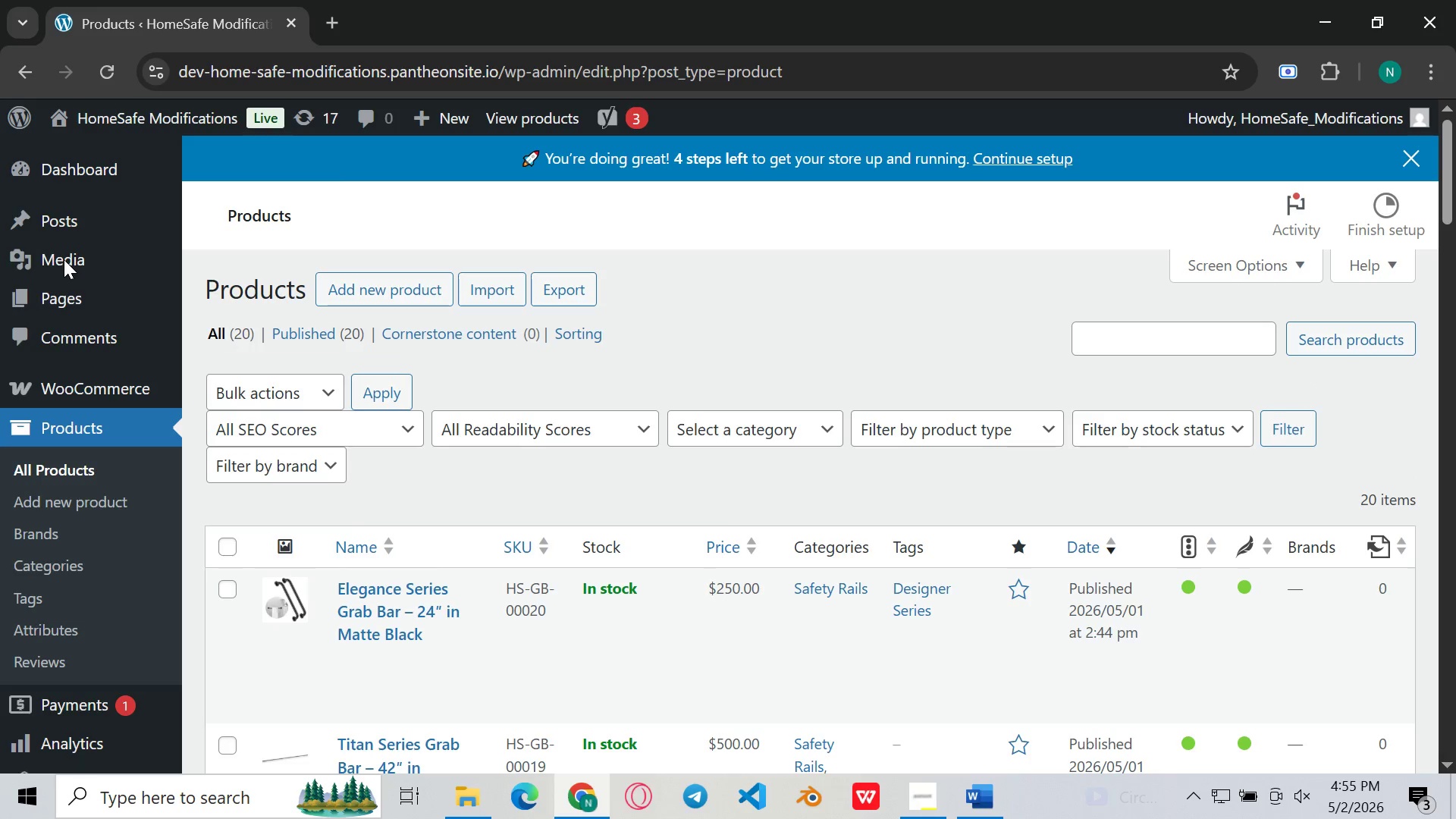 
left_click([395, 457])
 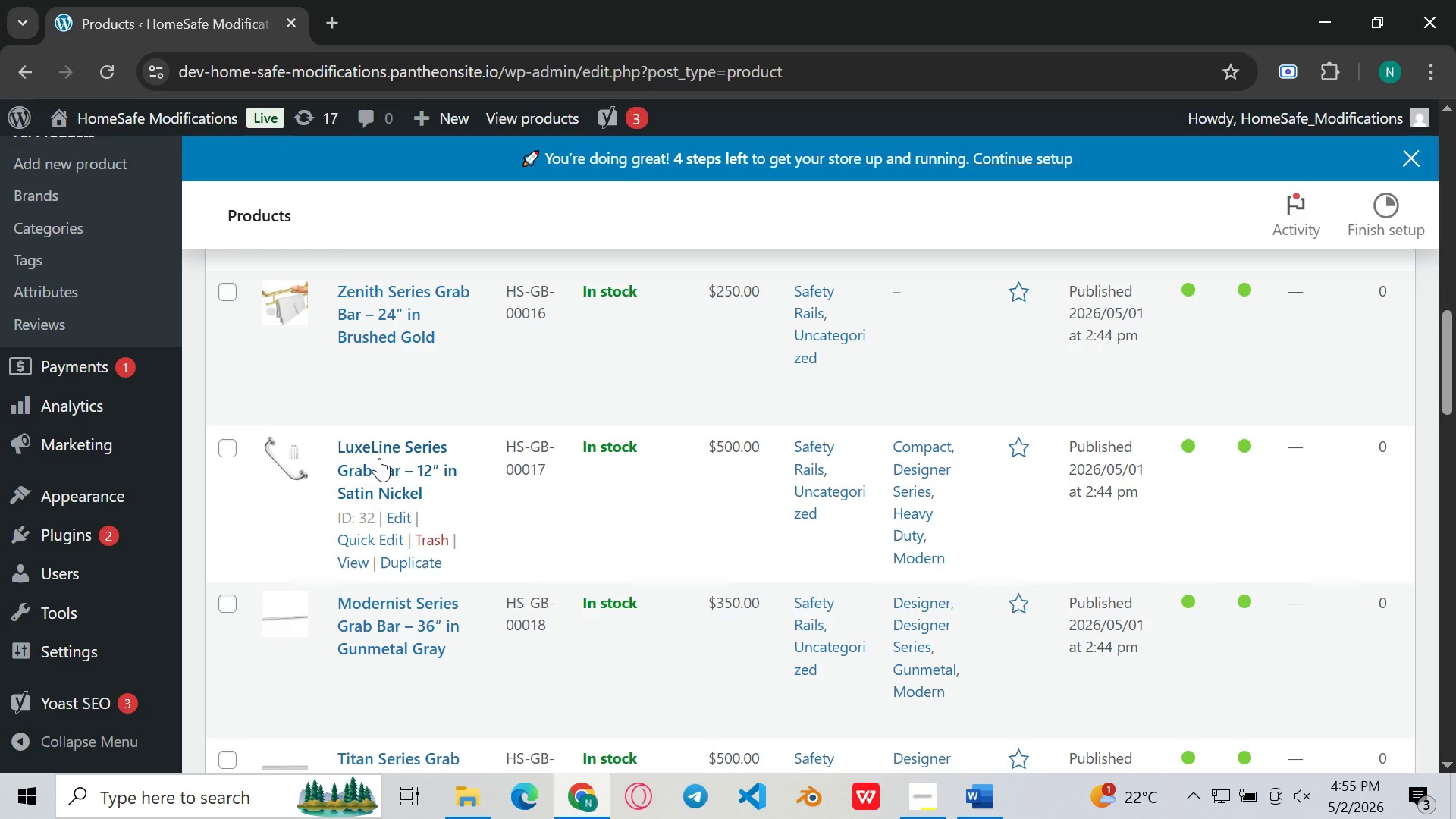 
left_click([379, 458])
 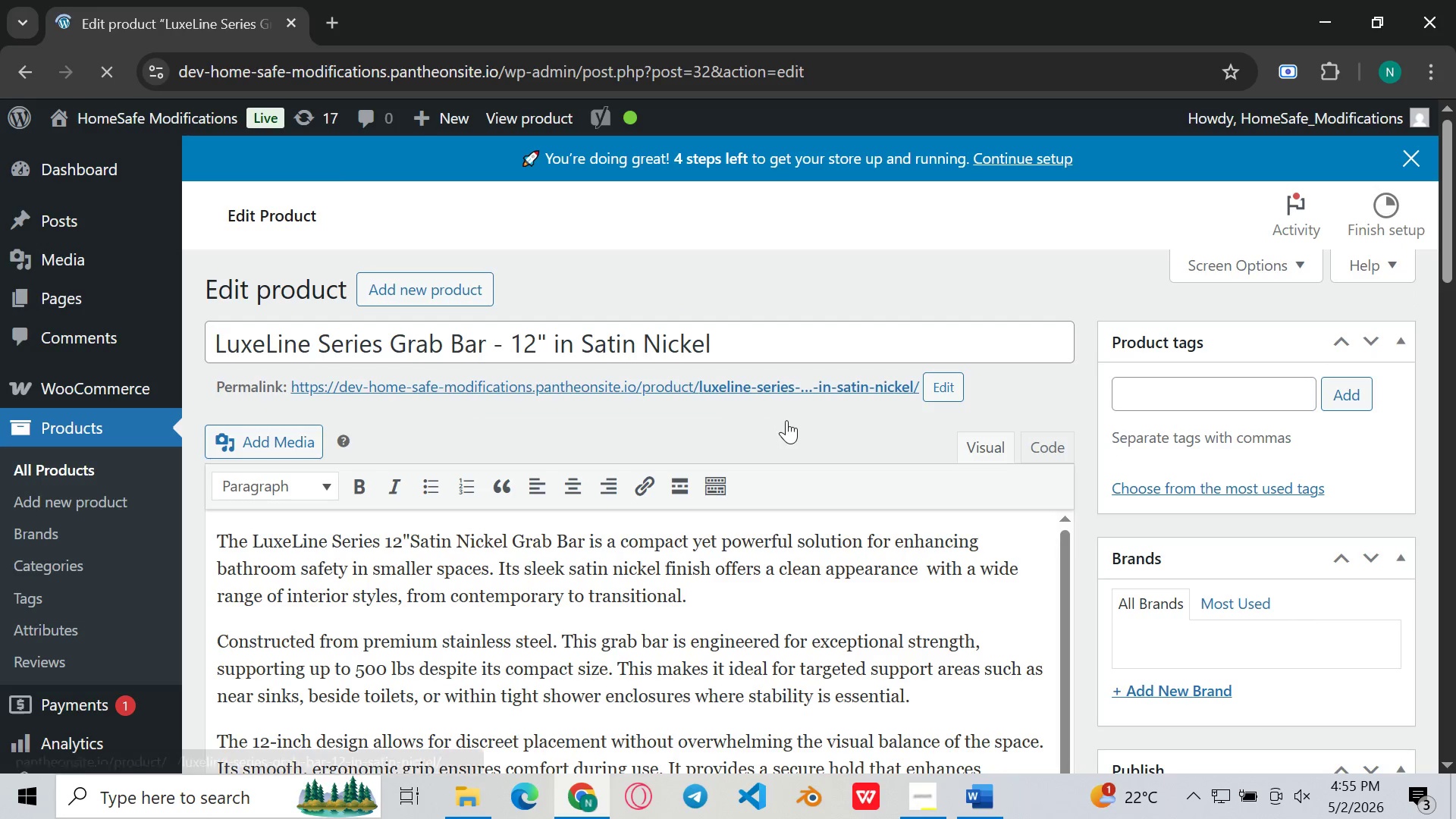 
wait(16.8)
 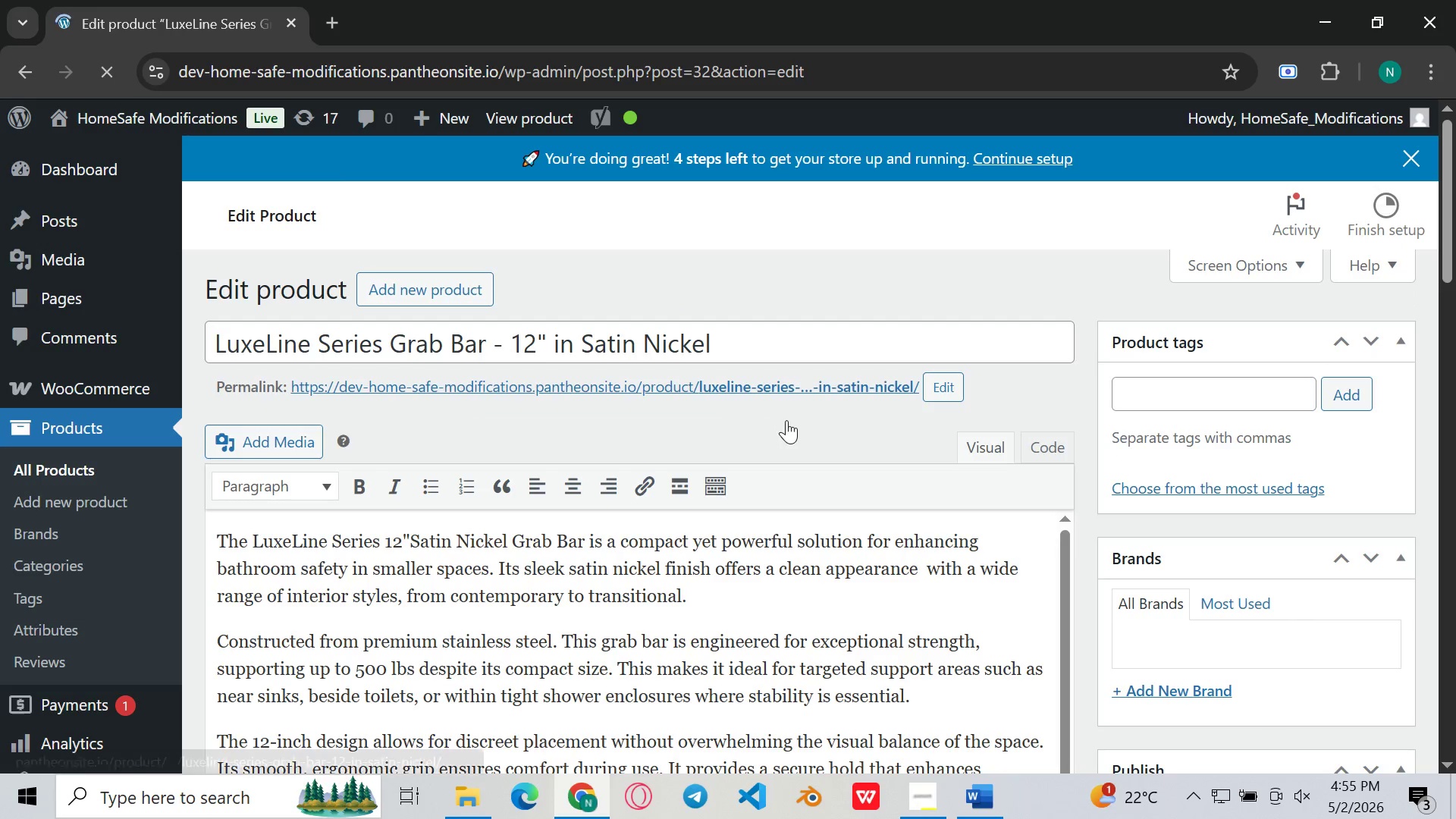 
double_click([1125, 473])
 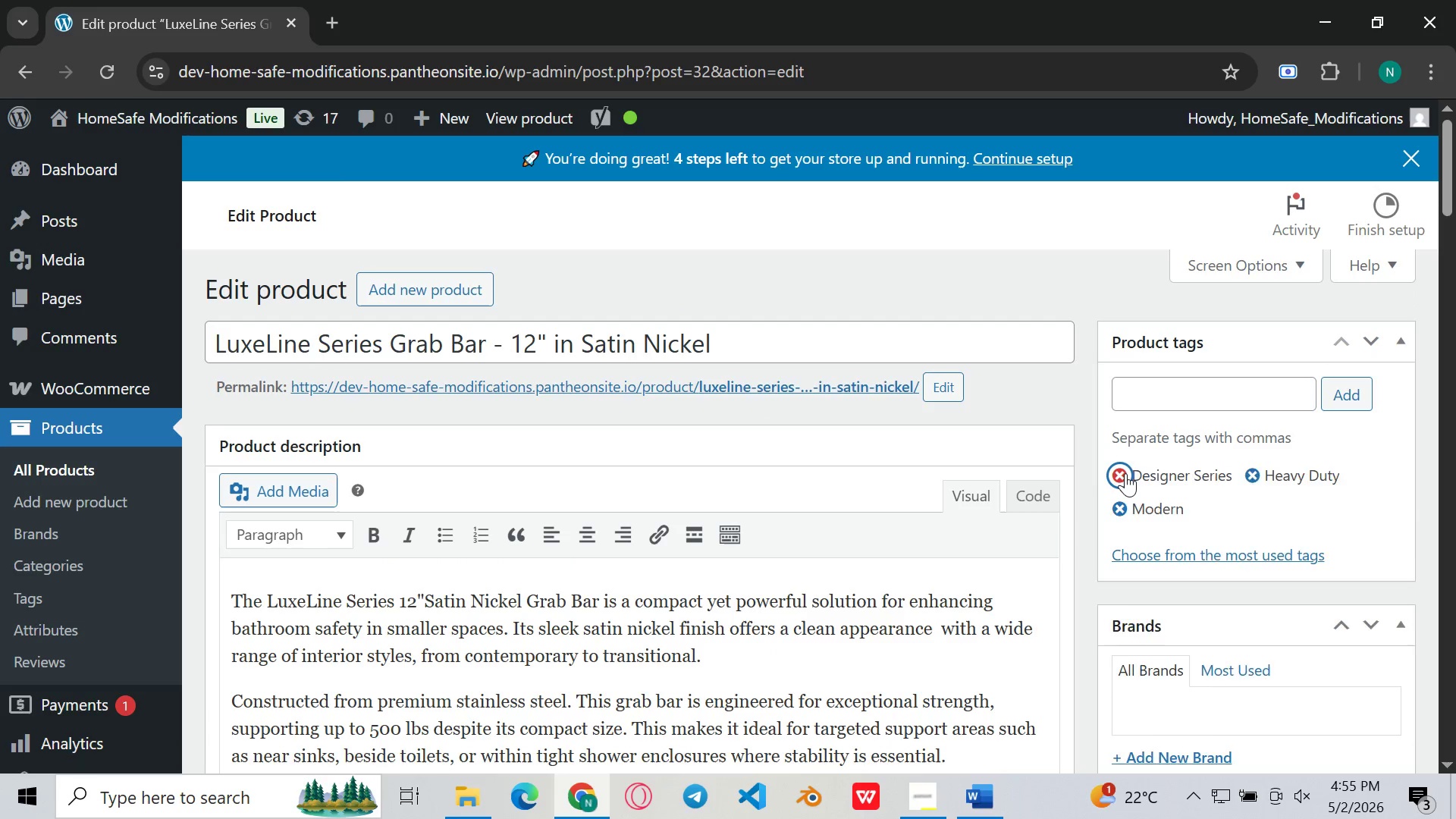 
triple_click([1125, 473])
 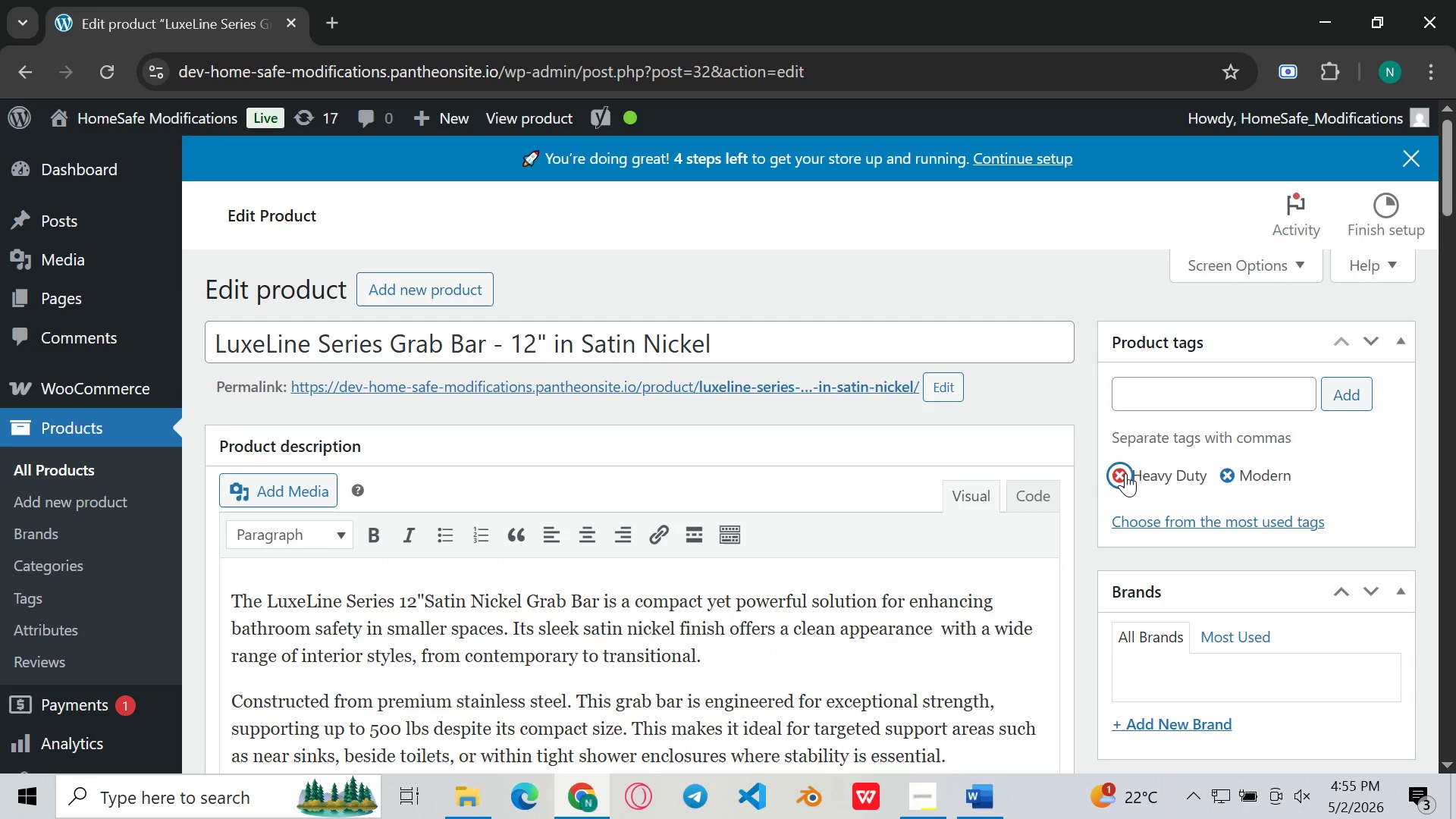 
triple_click([1125, 473])
 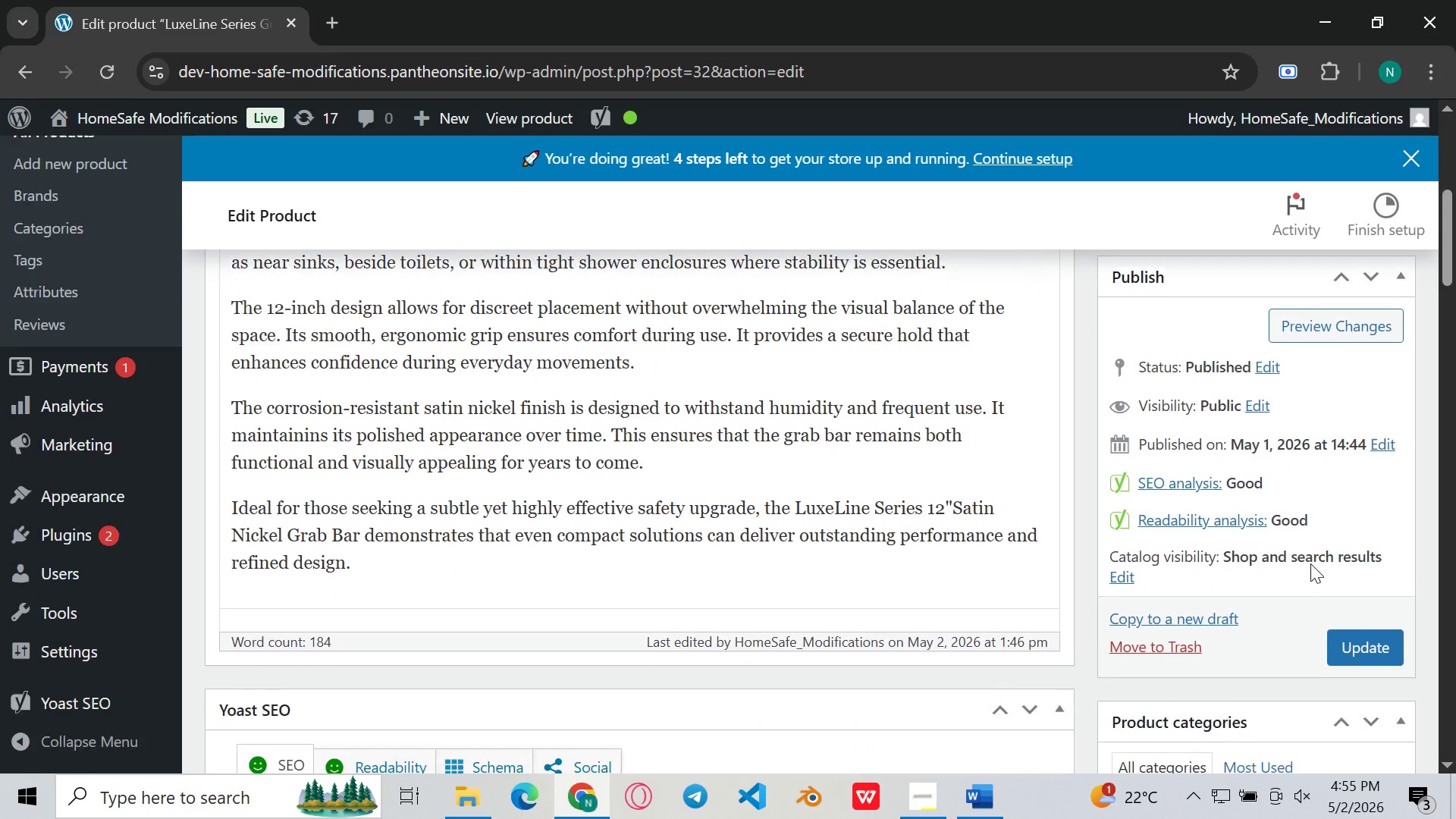 
left_click([1362, 636])
 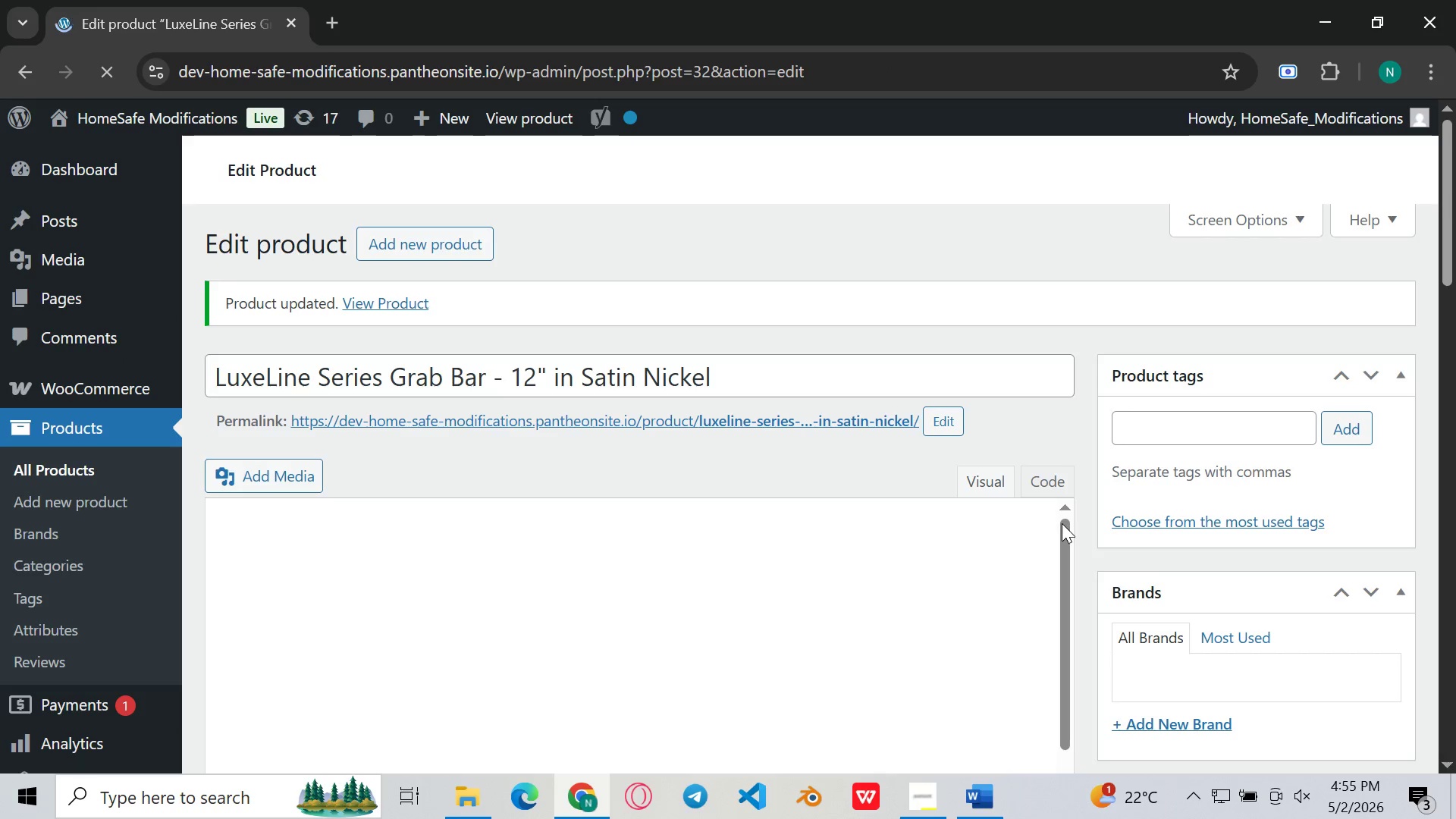 
wait(11.55)
 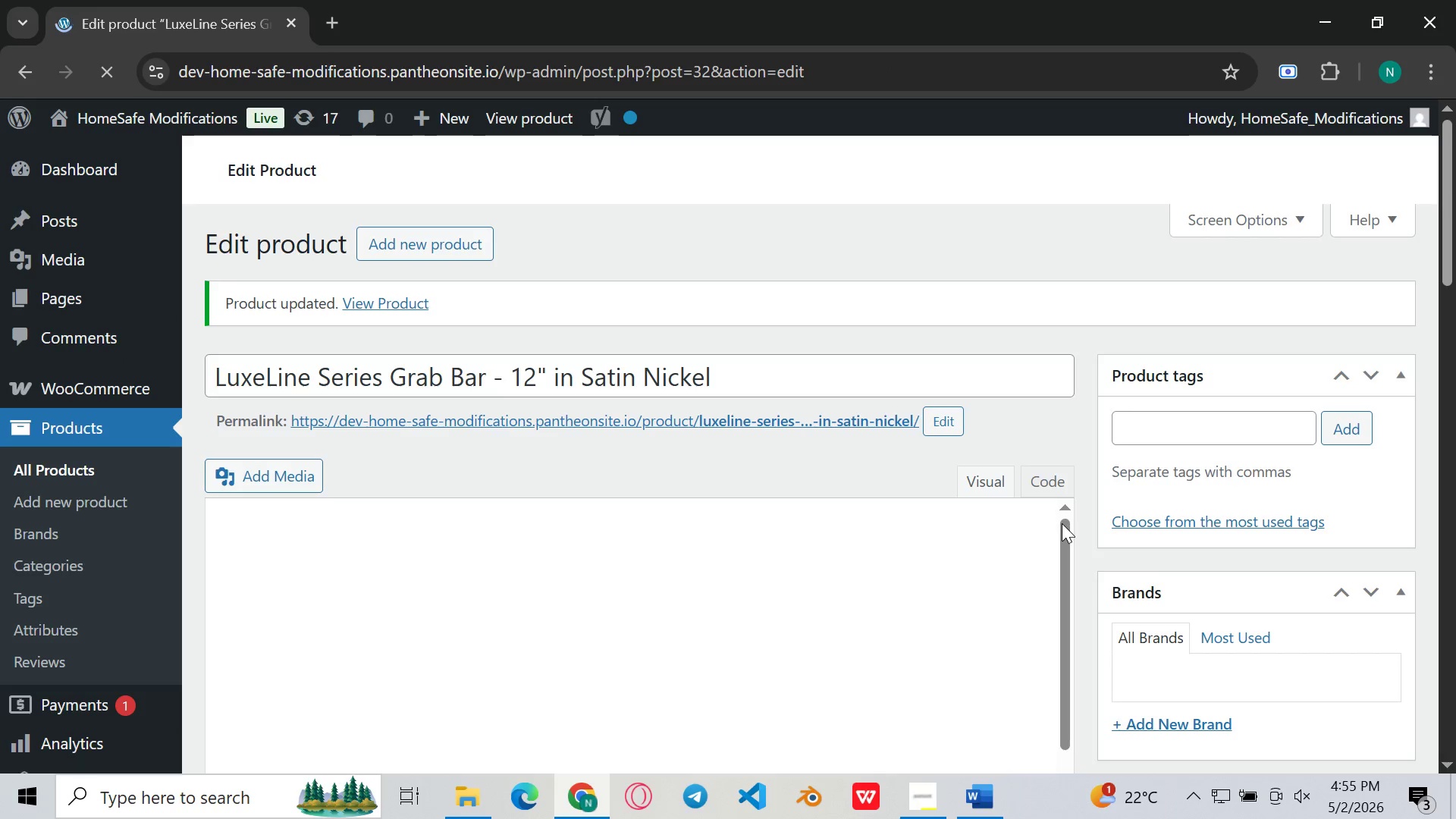 
left_click([63, 466])
 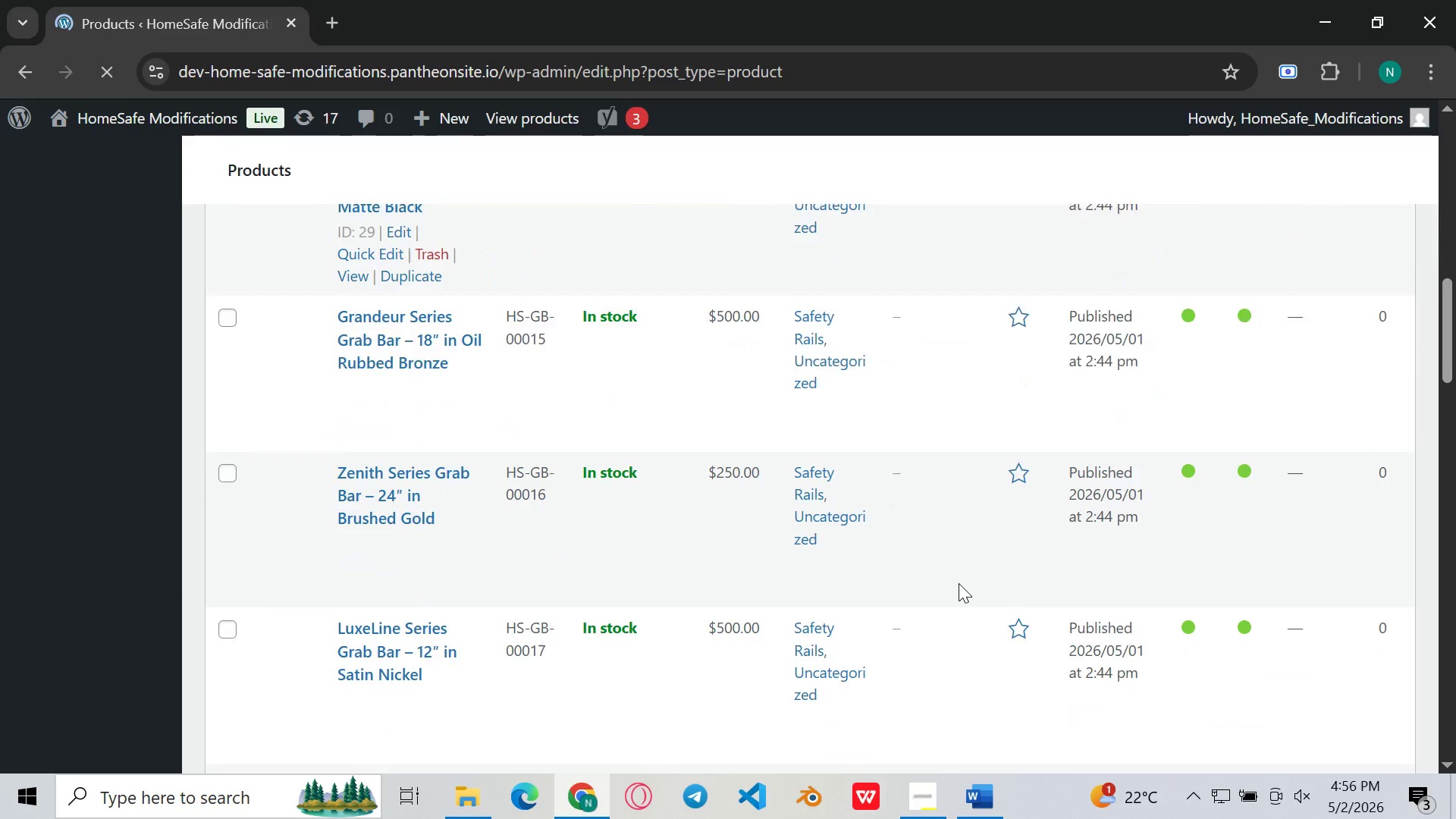 
wait(7.91)
 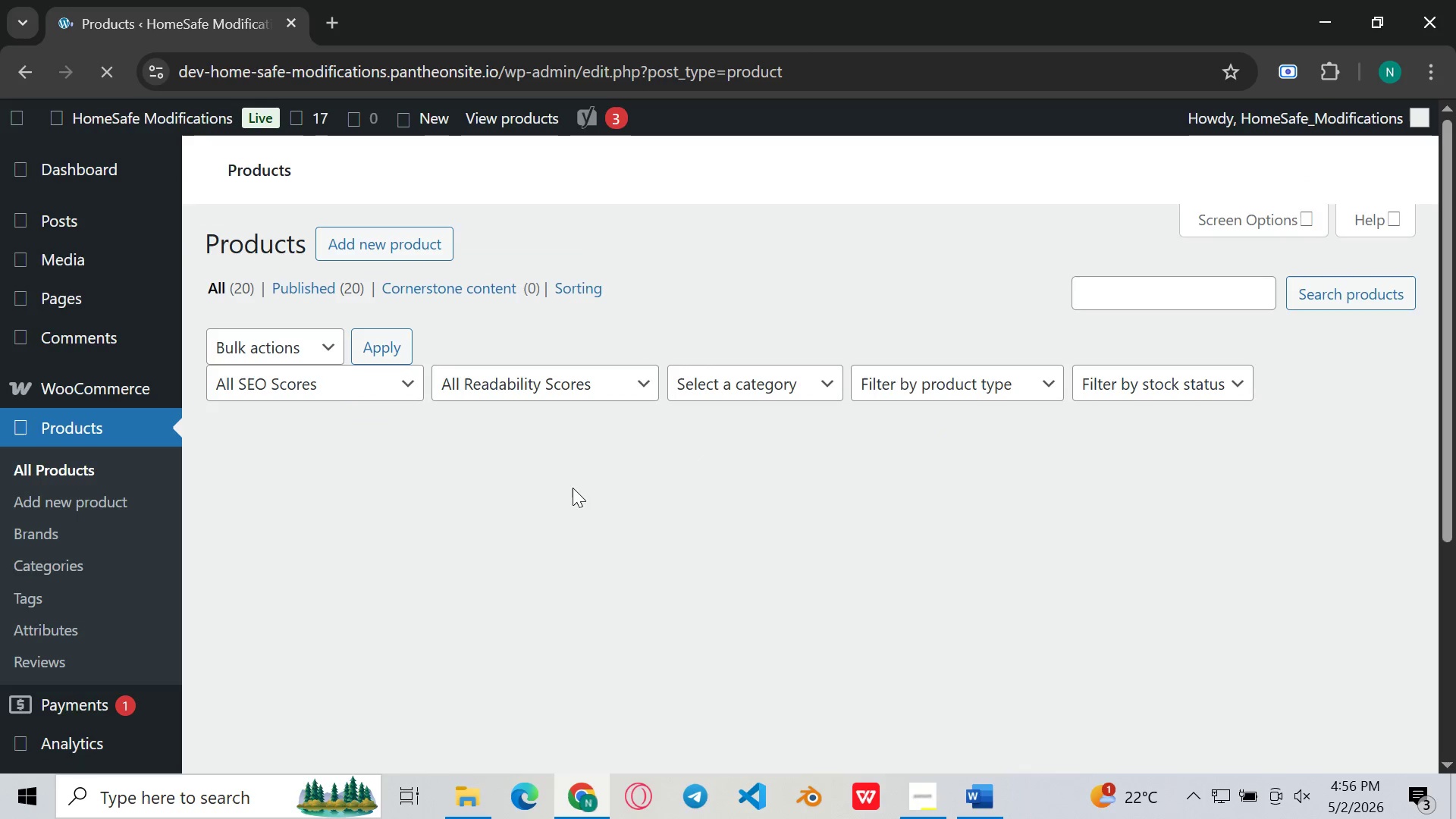 
left_click([373, 488])
 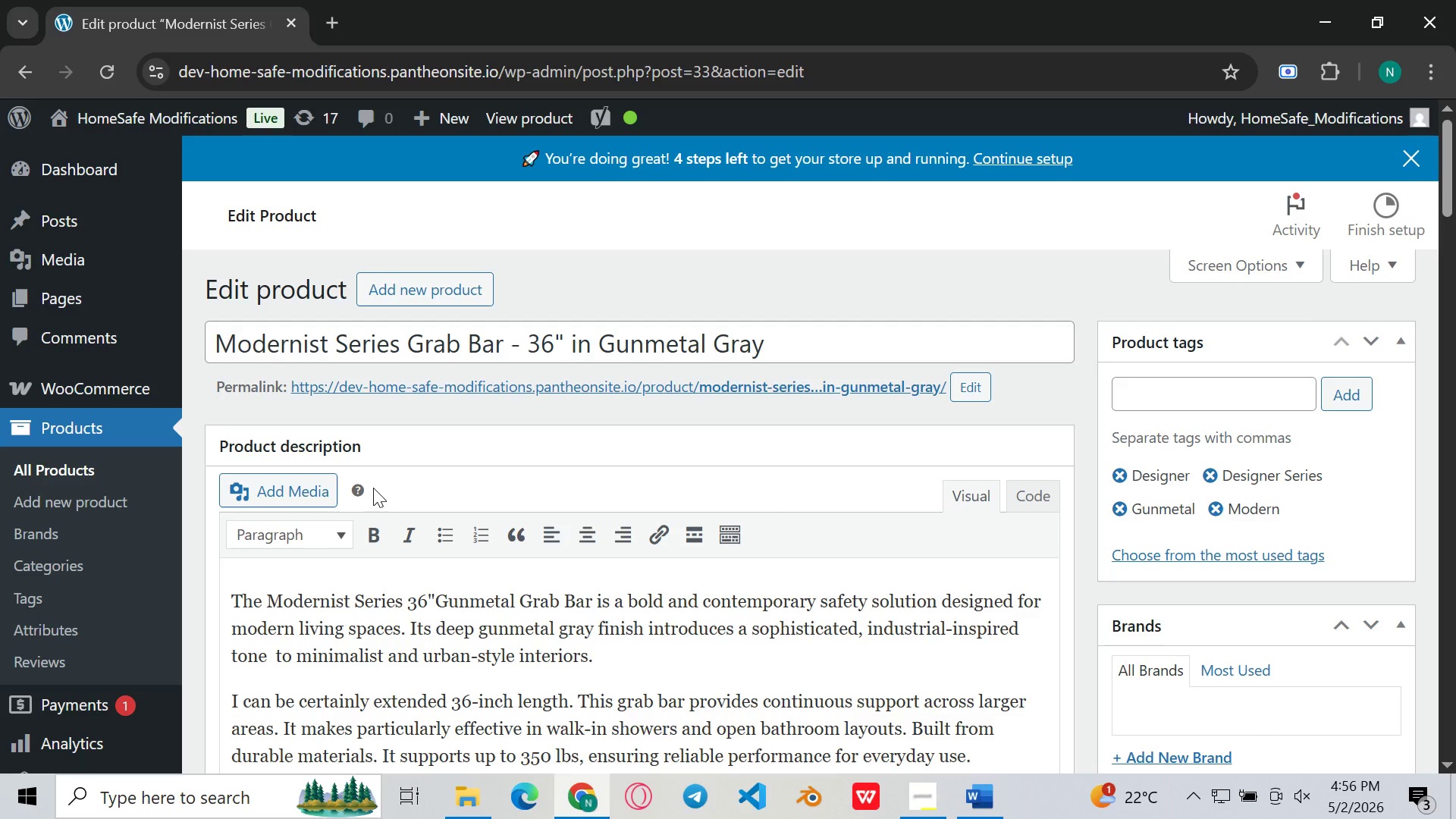 
wait(33.05)
 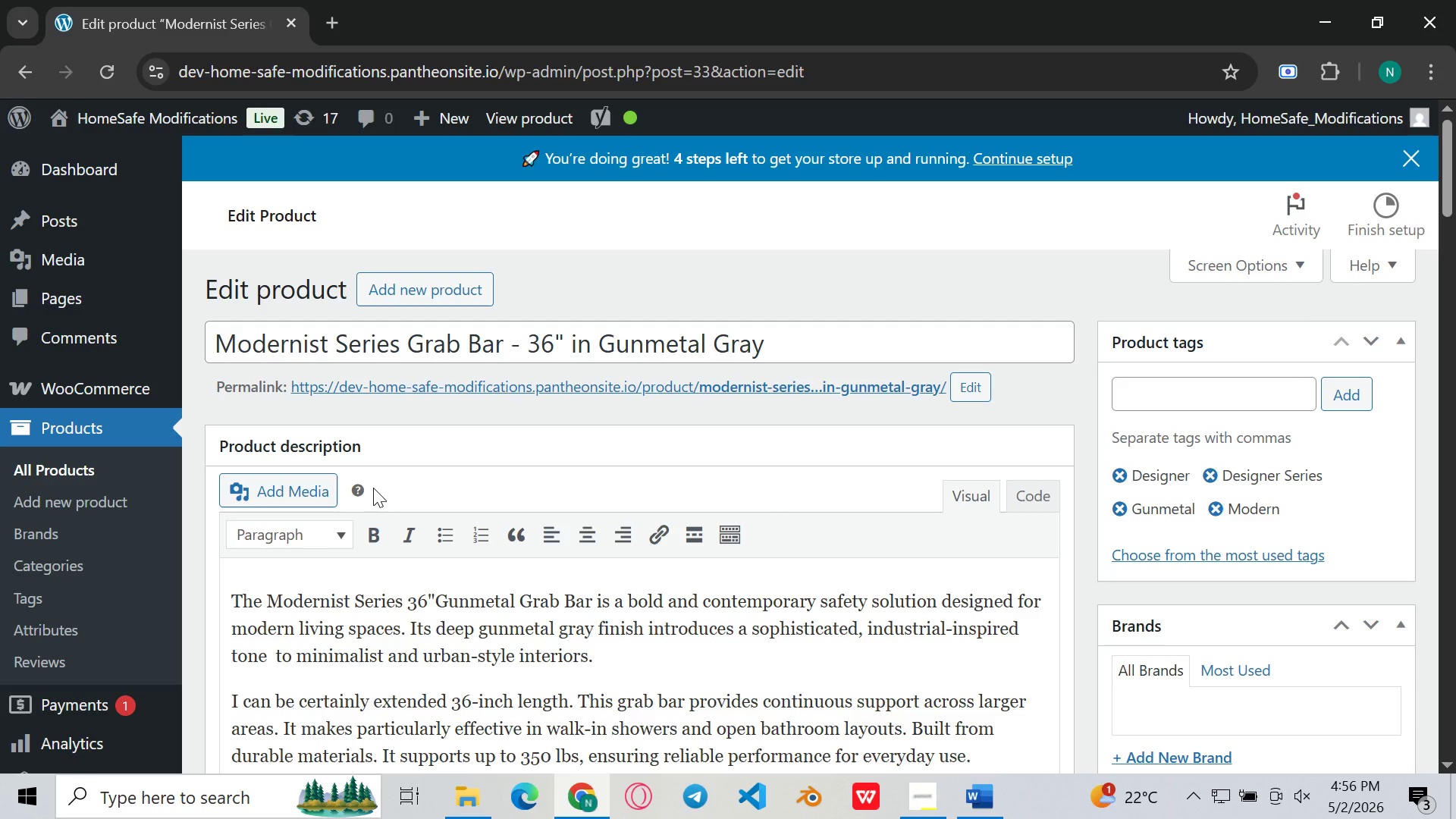 
left_click([1125, 467])
 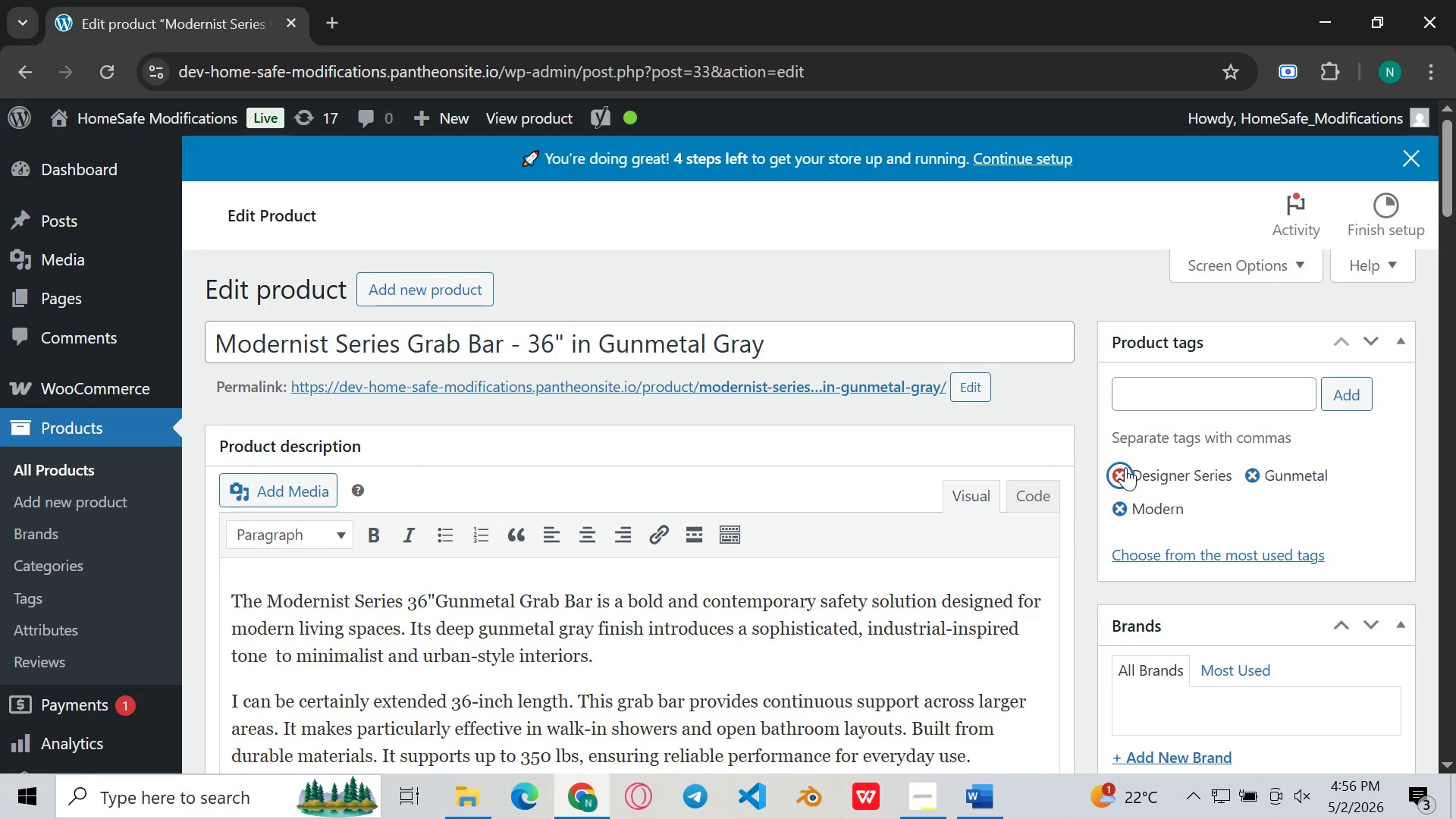 
double_click([1125, 467])
 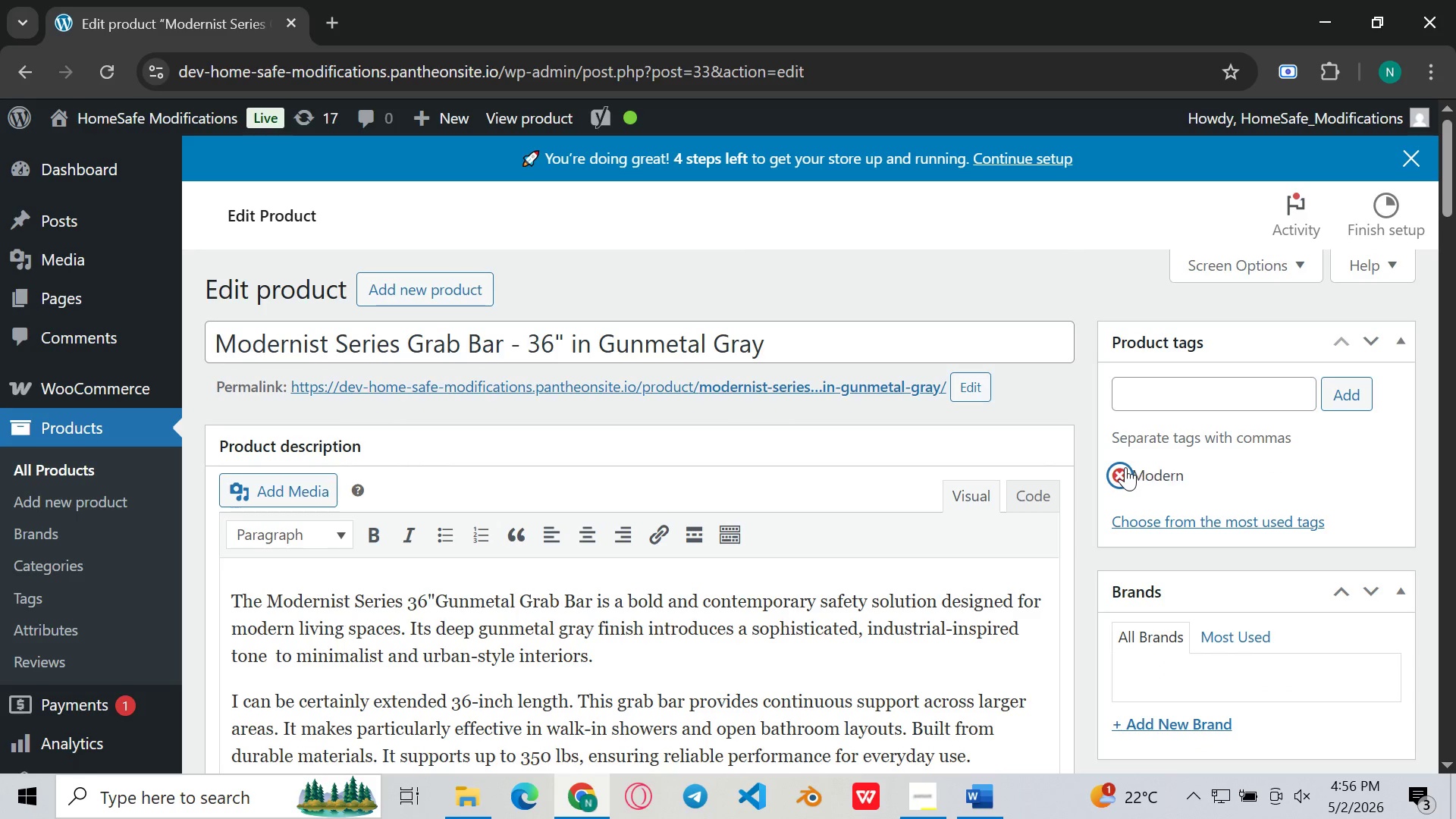 
triple_click([1125, 467])
 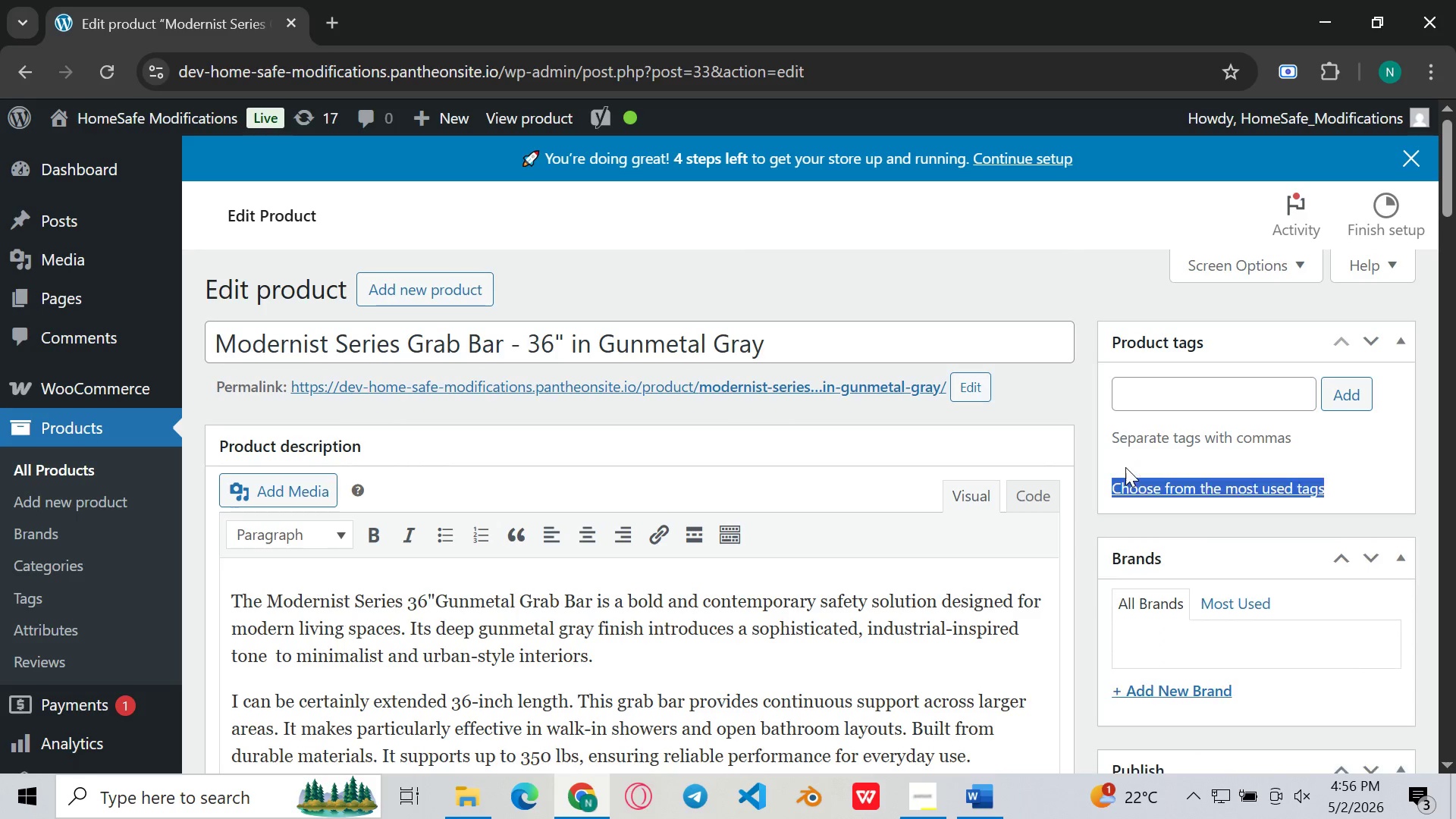 
triple_click([1125, 467])
 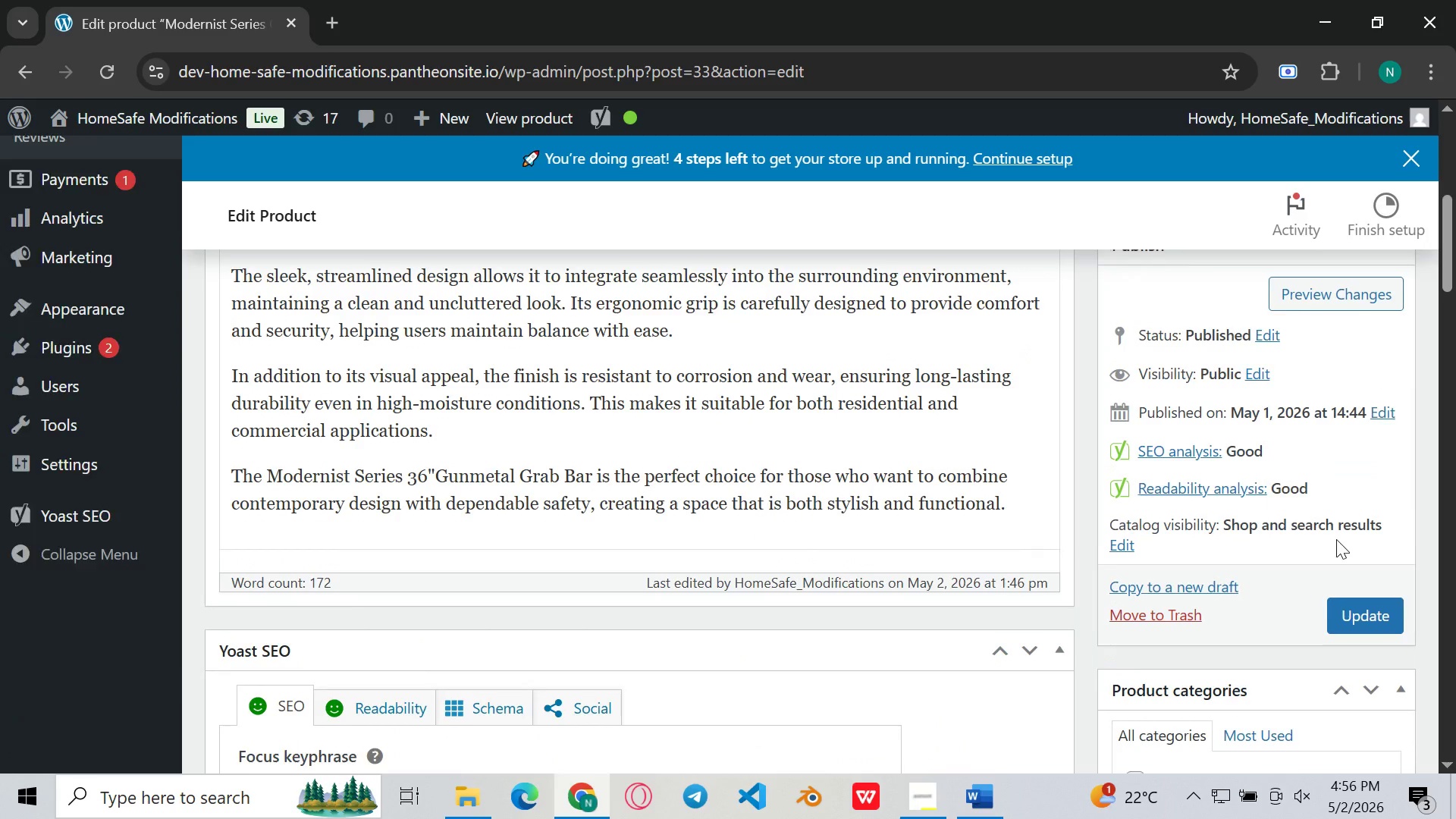 
left_click([1364, 592])
 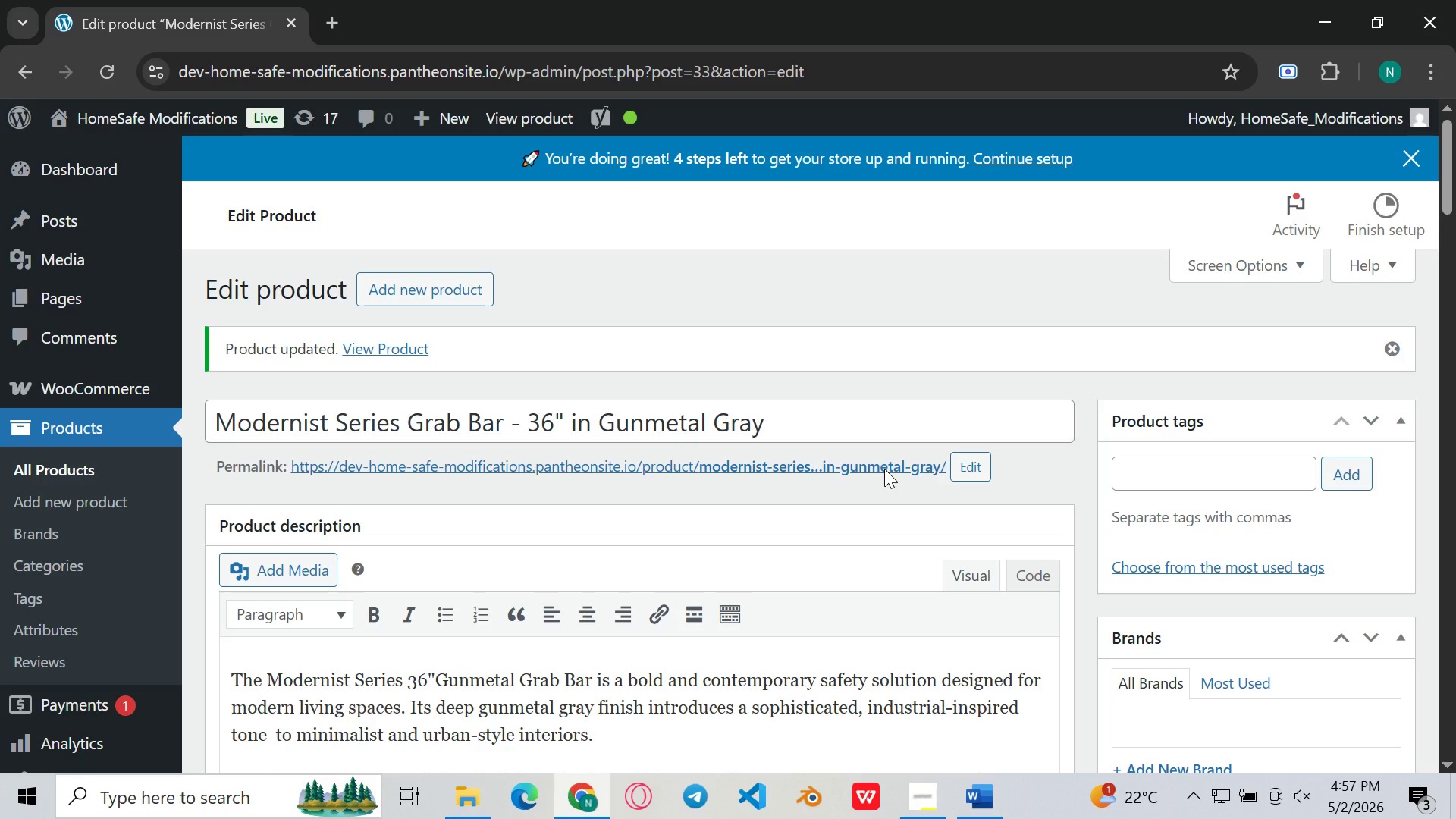 
wait(28.91)
 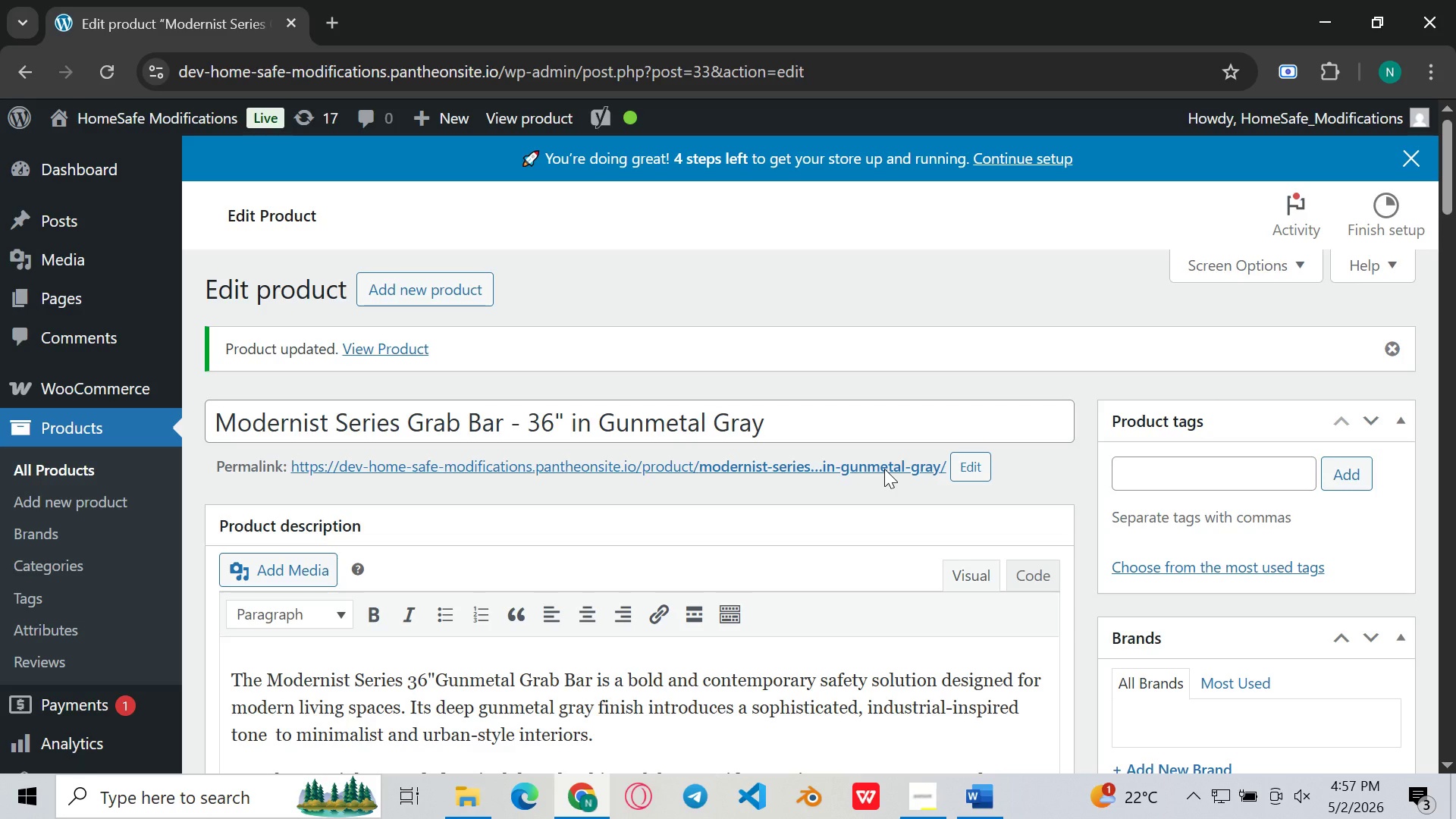 
left_click([67, 281])
 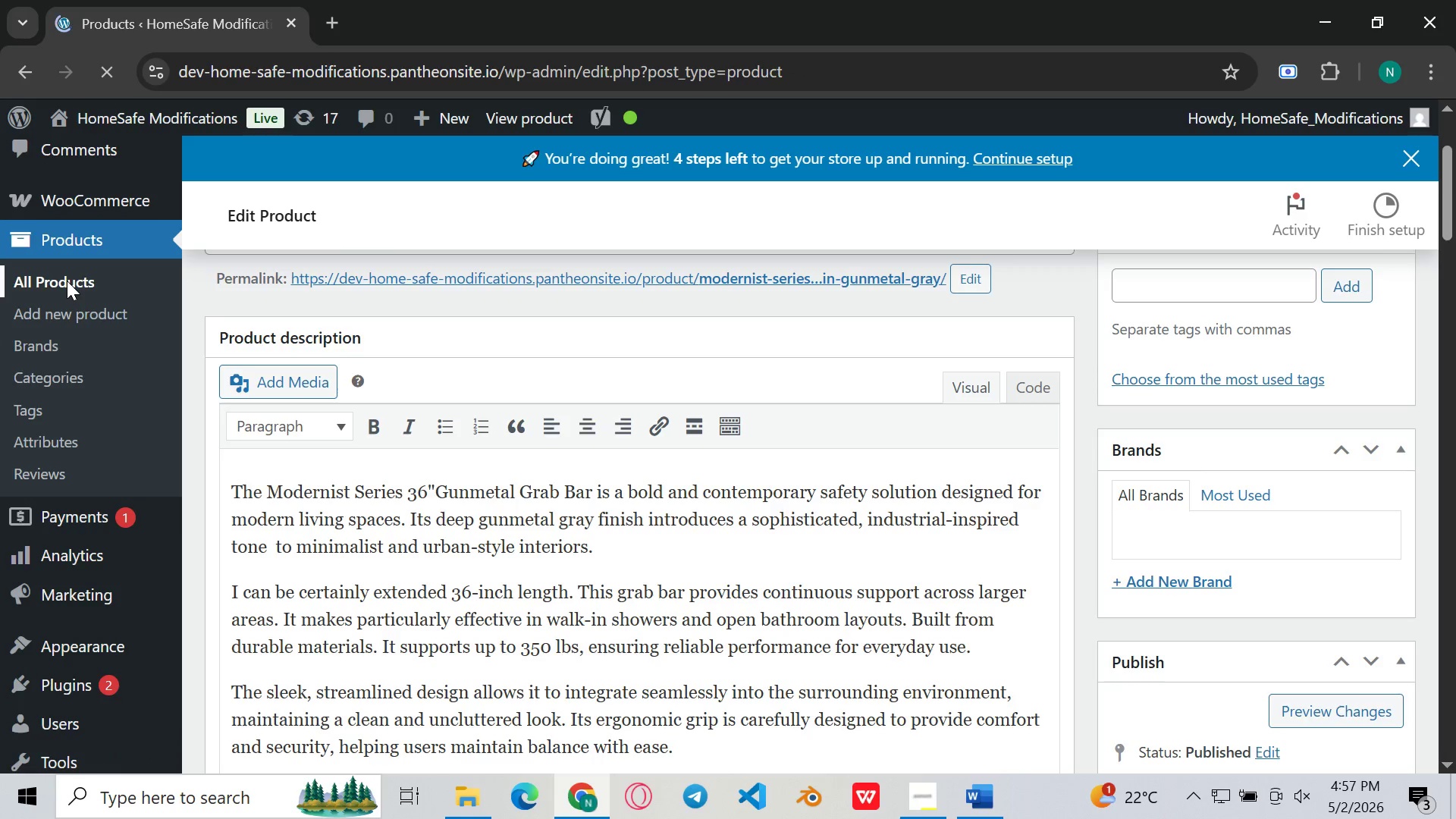 
wait(8.19)
 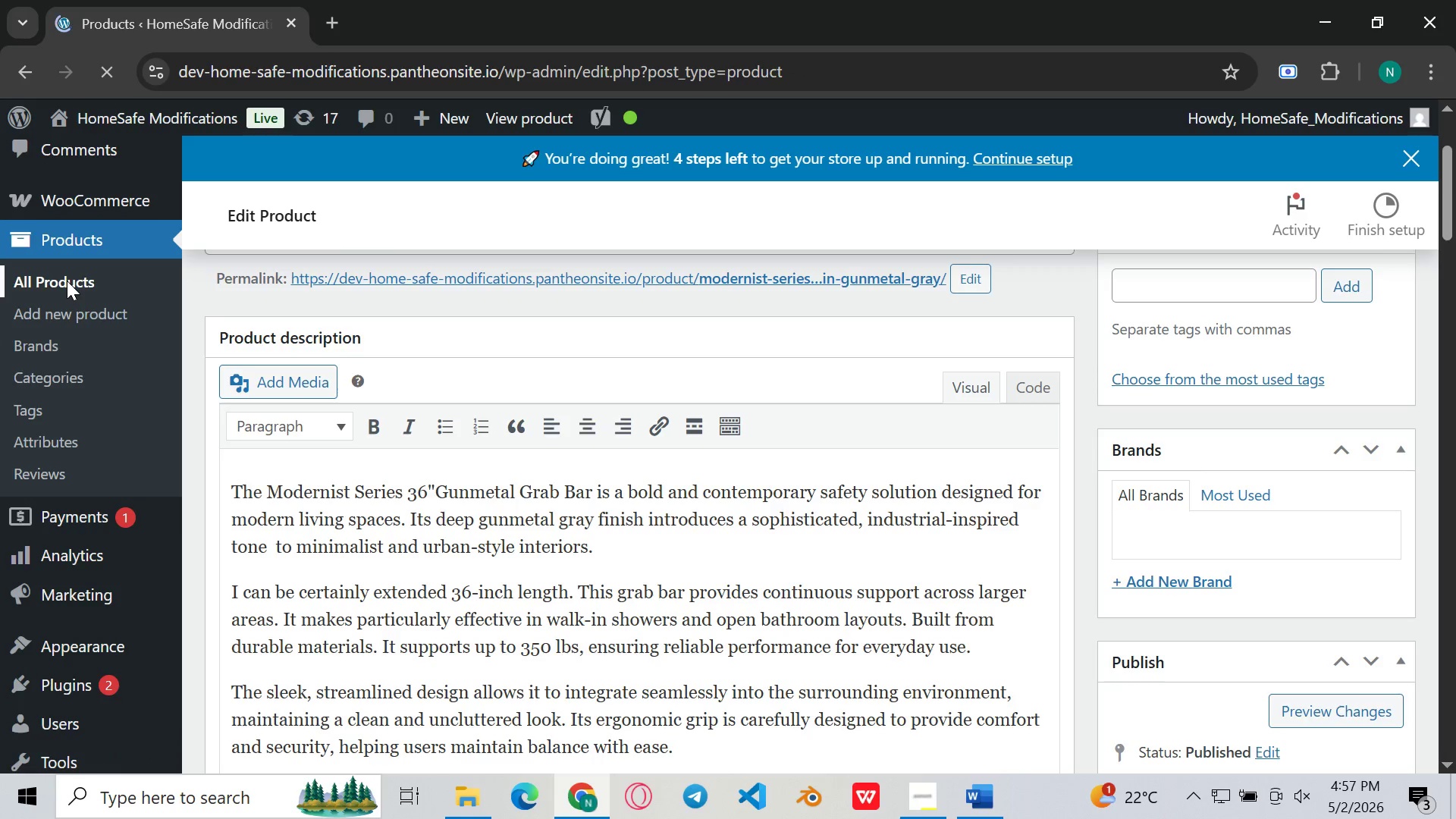 
left_click([368, 396])
 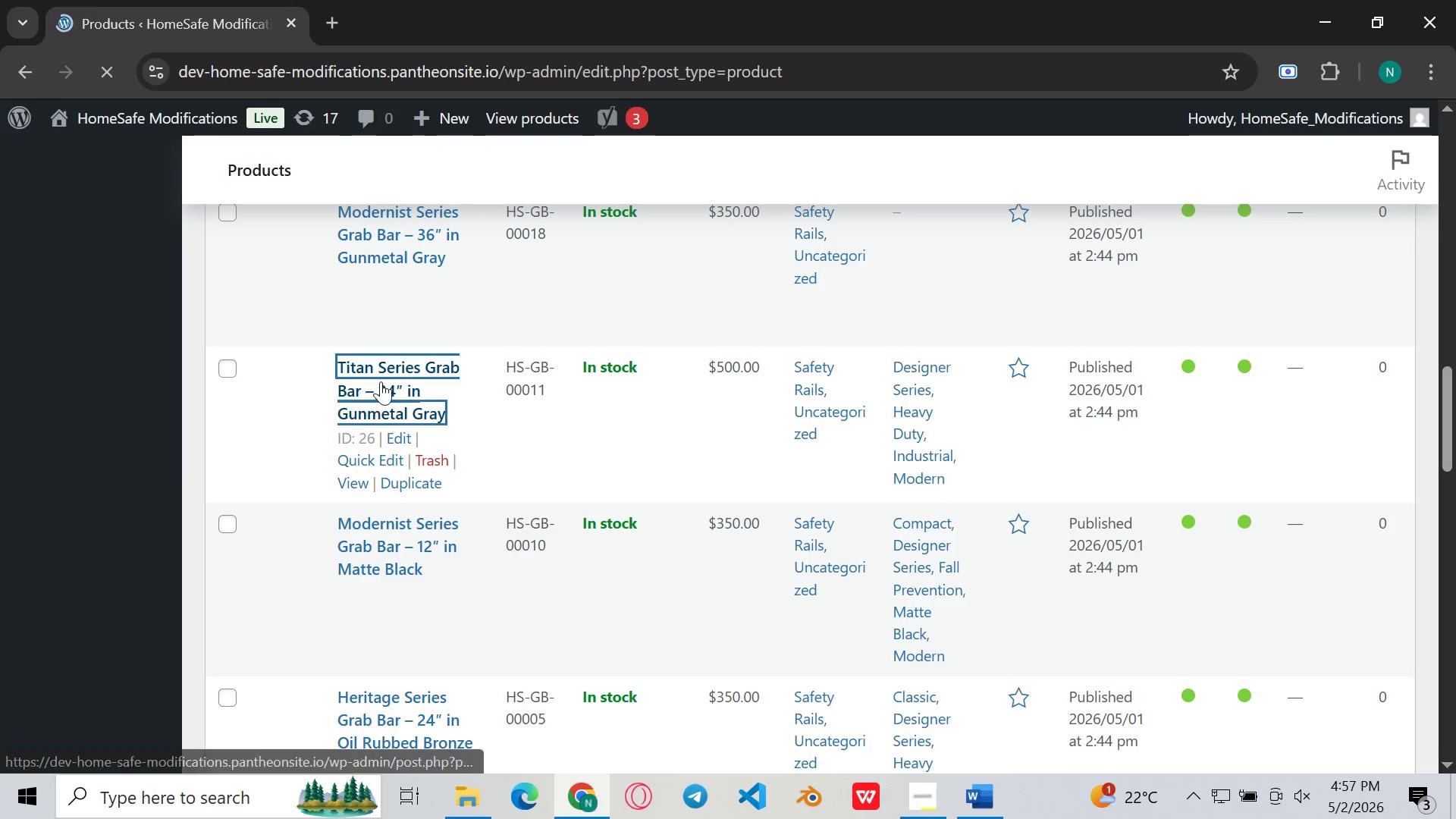 
left_click([381, 381])
 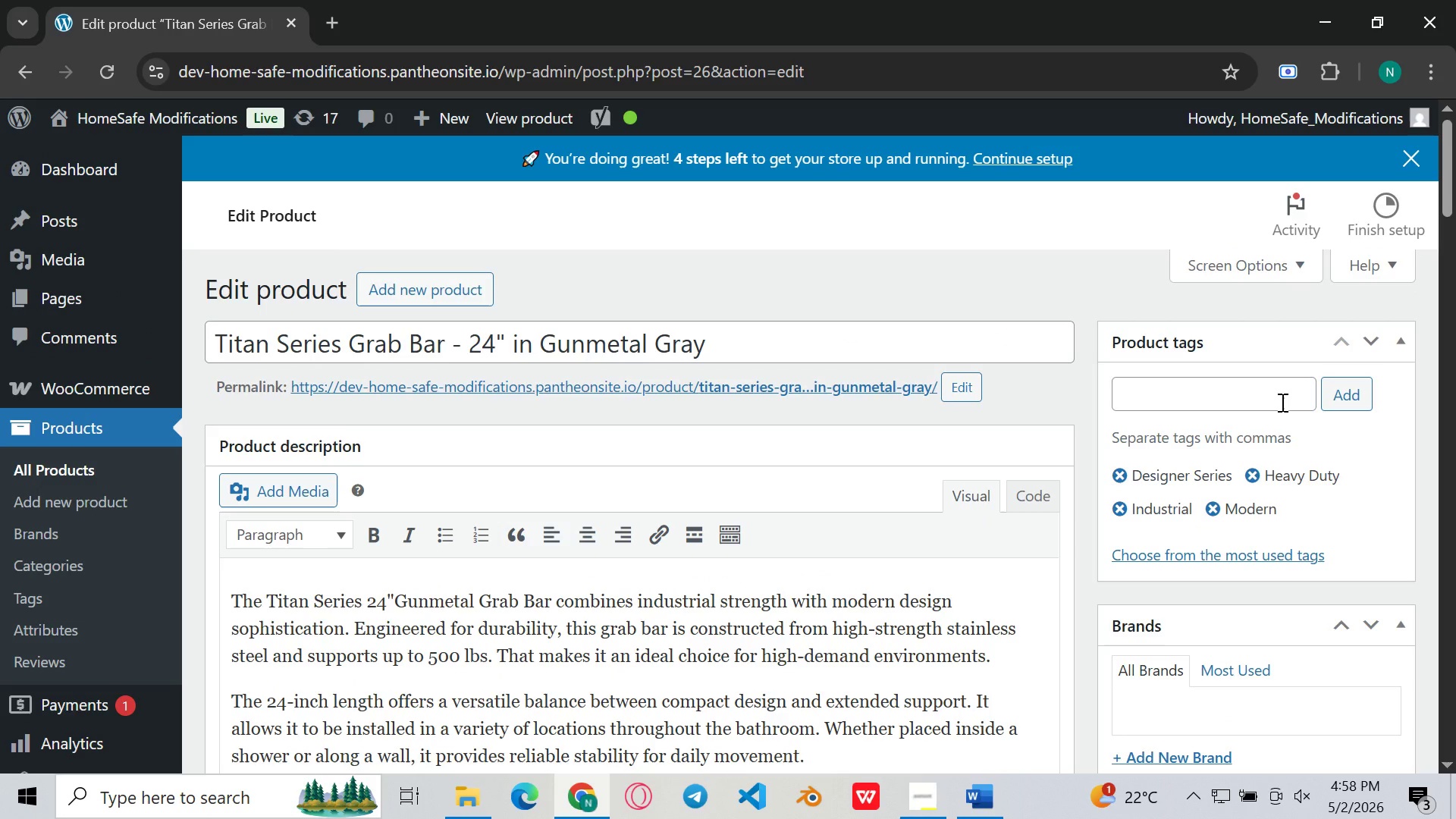 
wait(50.66)
 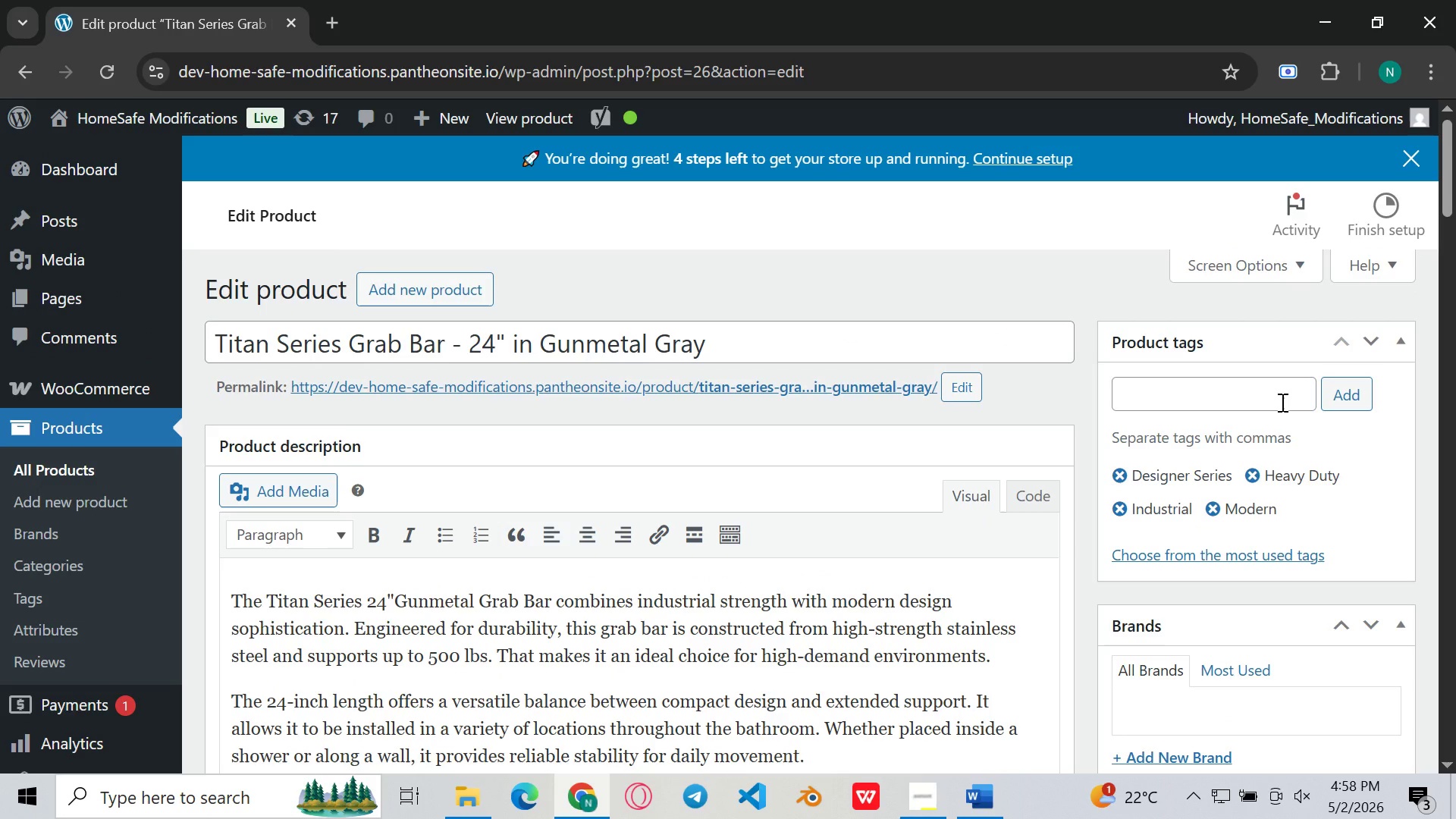 
double_click([1128, 466])
 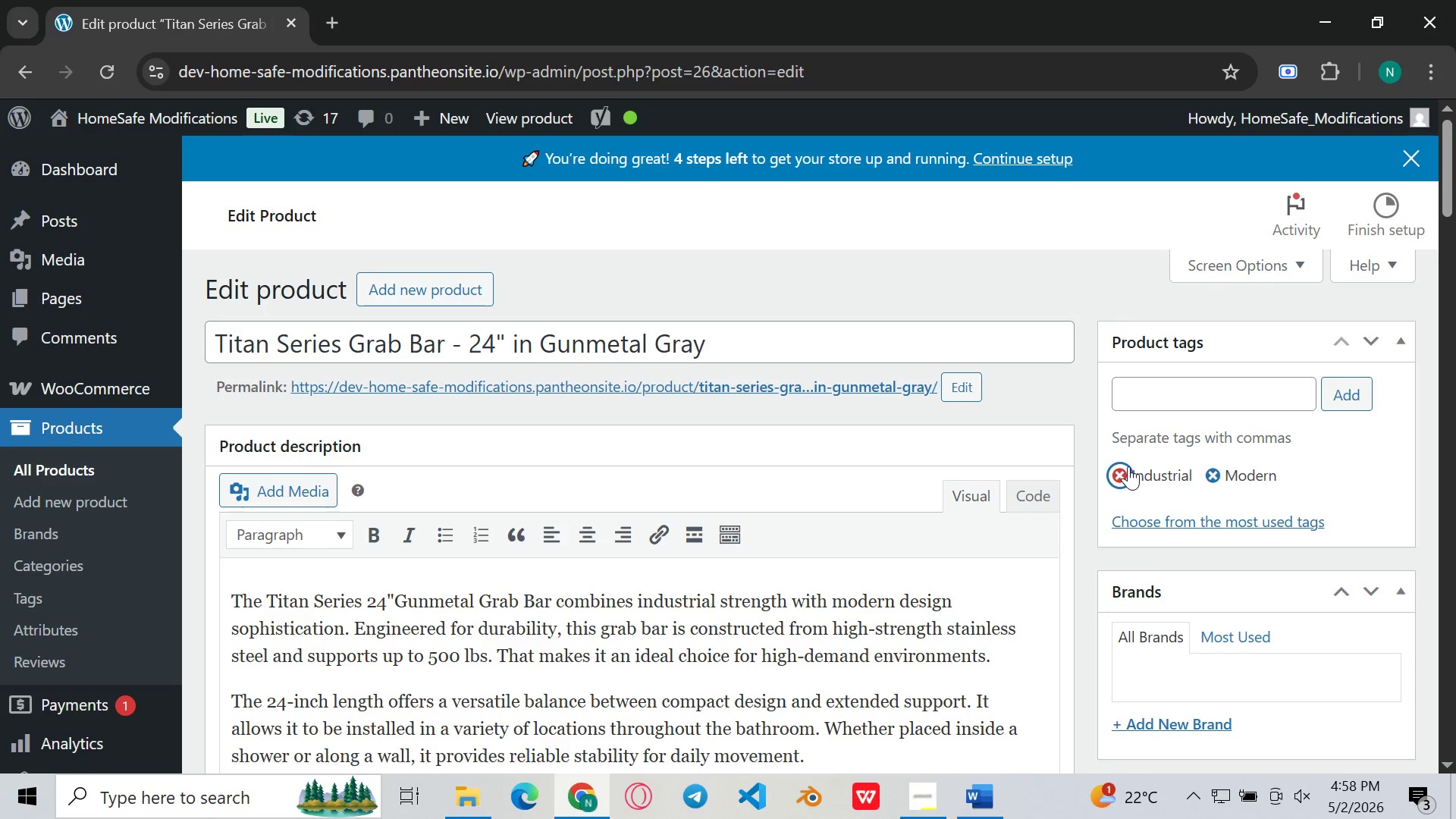 
double_click([1128, 466])
 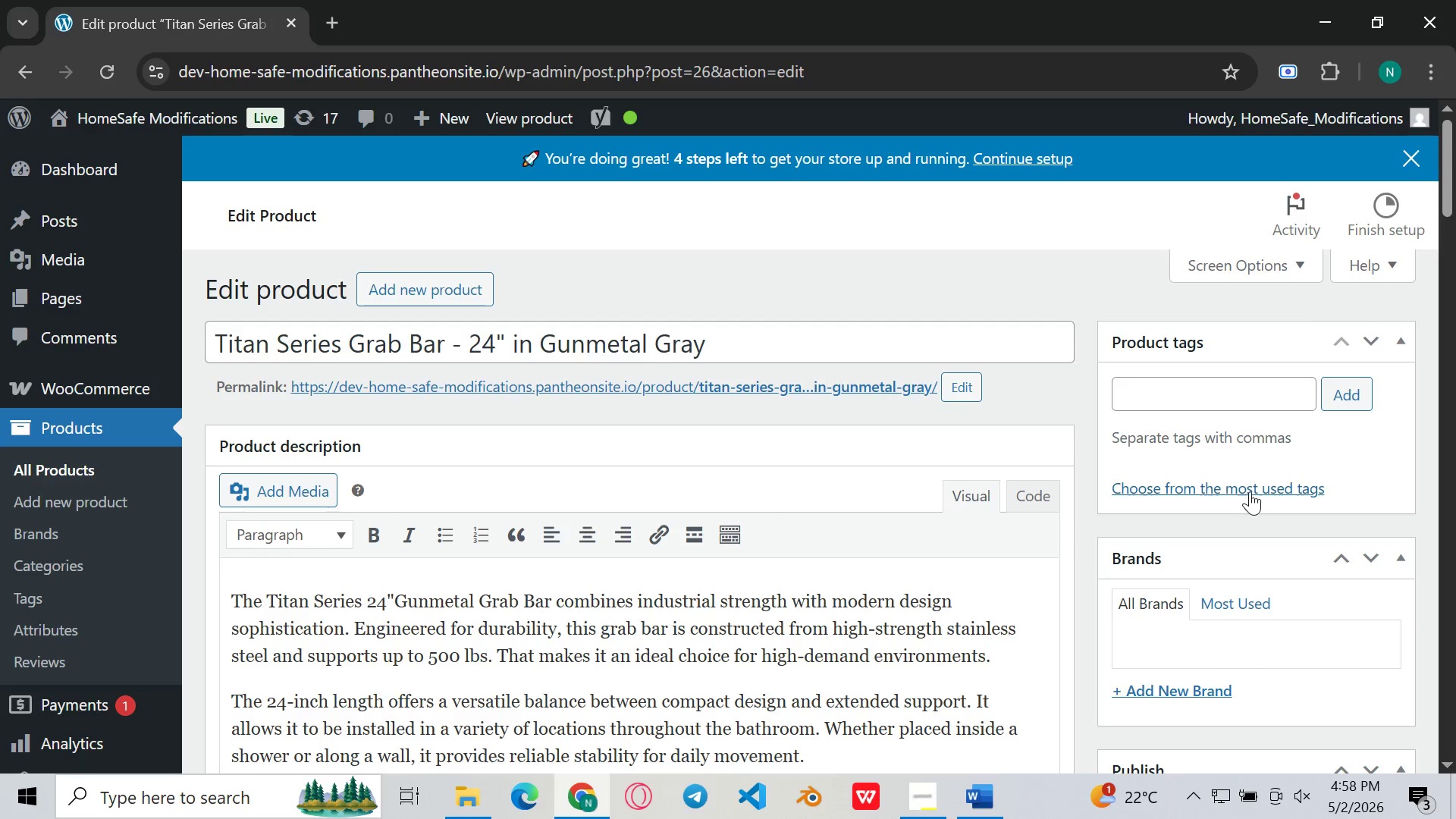 
wait(7.48)
 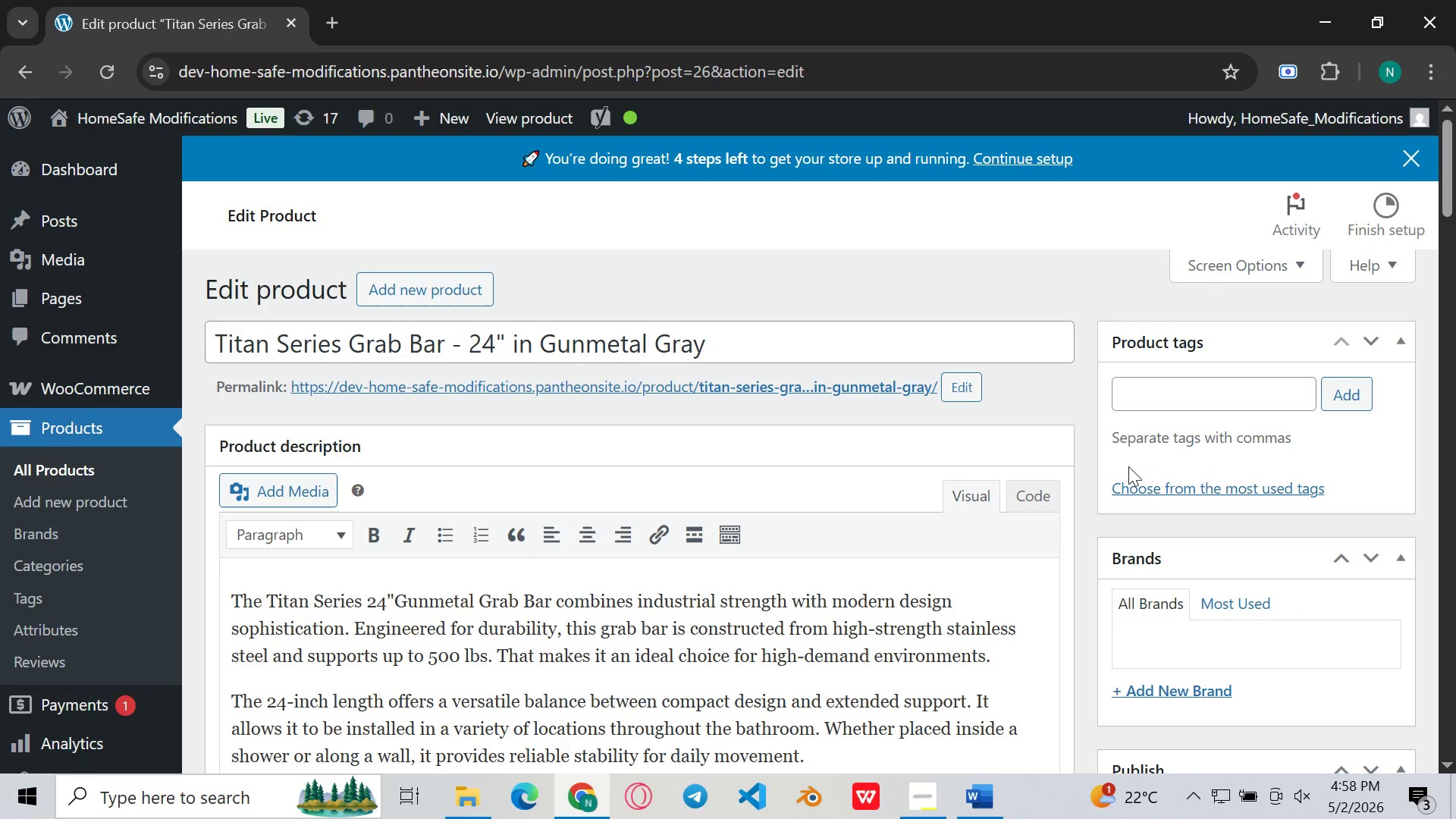 
left_click([1367, 388])
 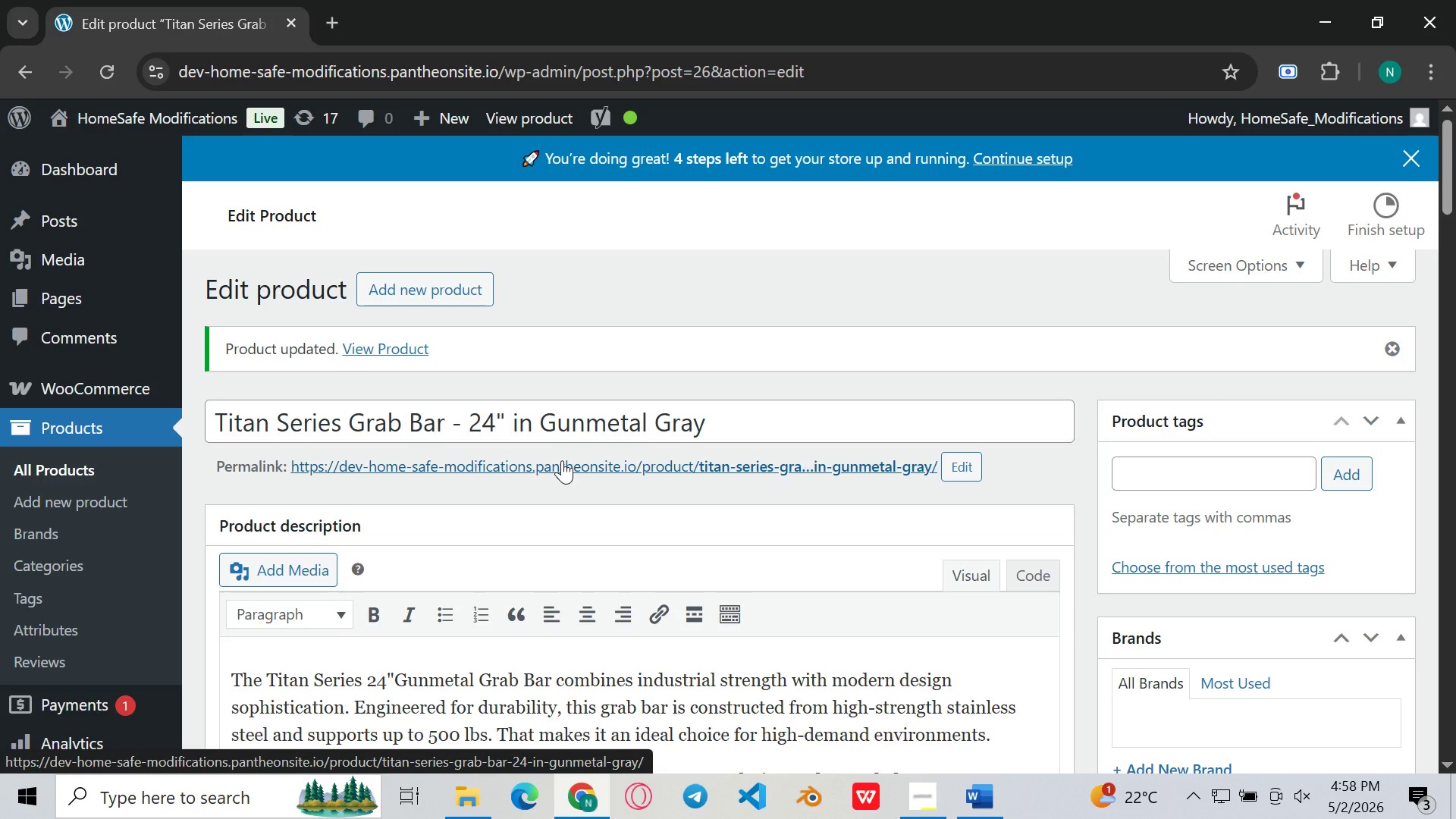 
wait(28.84)
 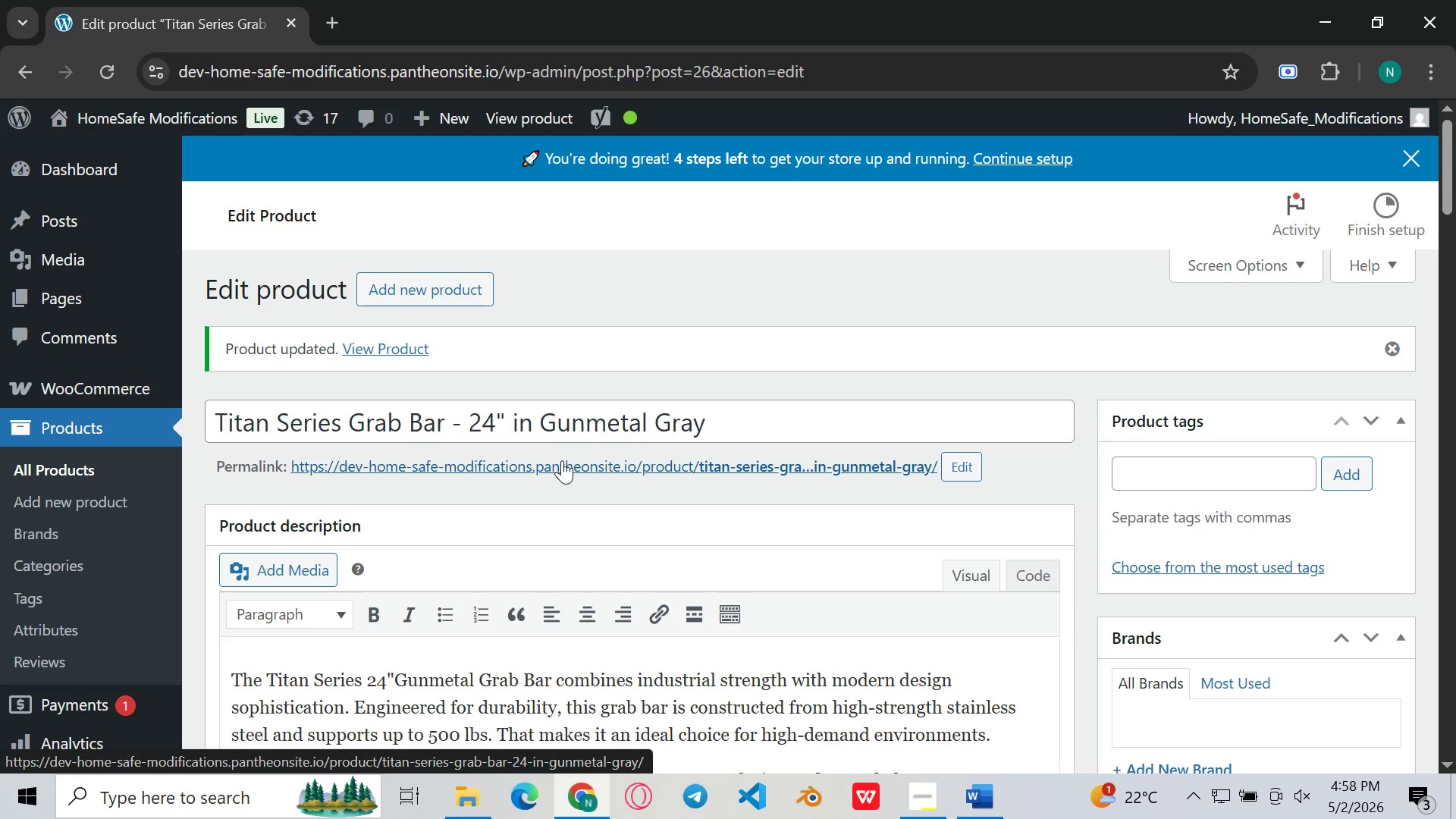 
left_click([52, 215])
 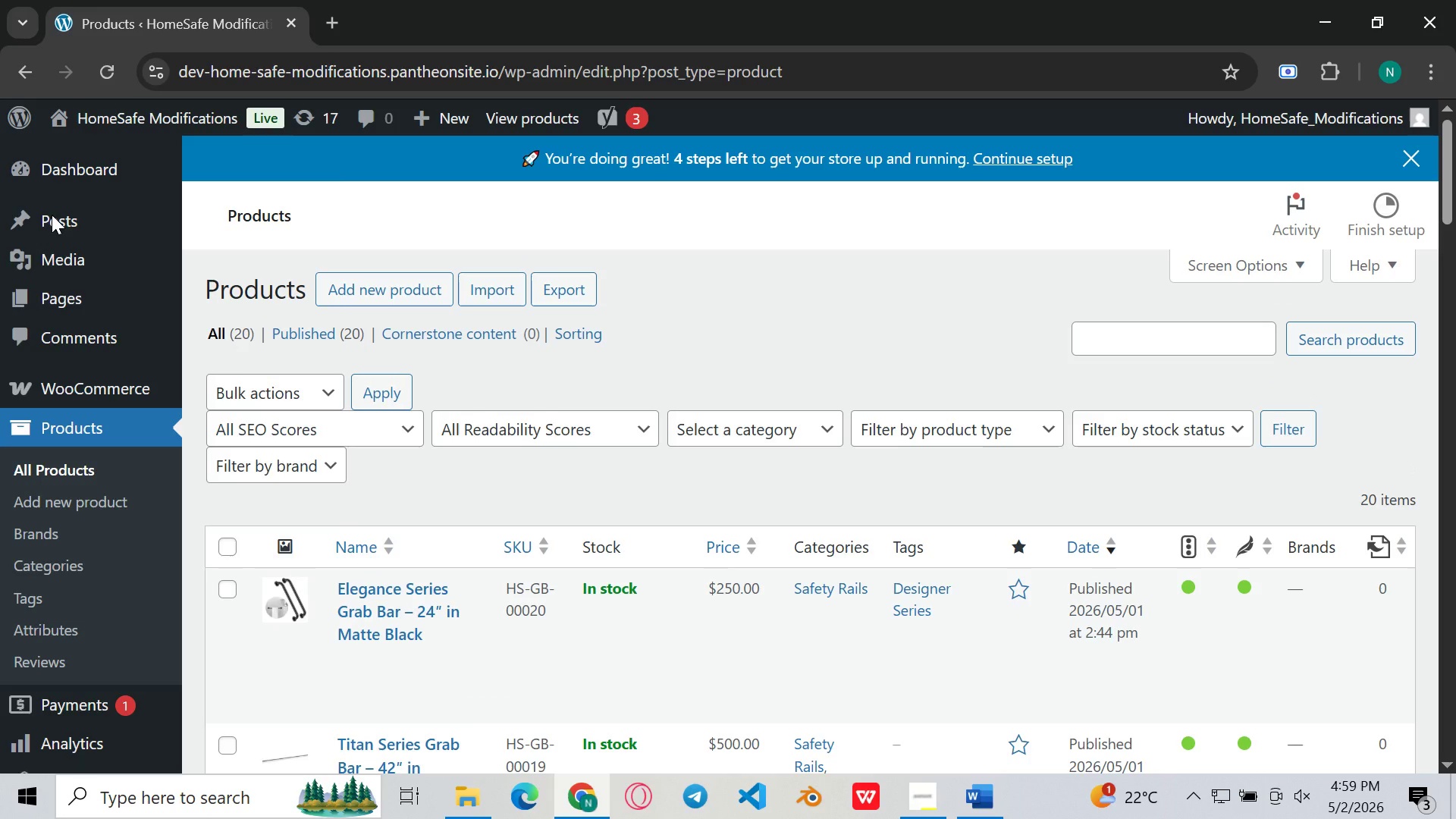 
wait(15.19)
 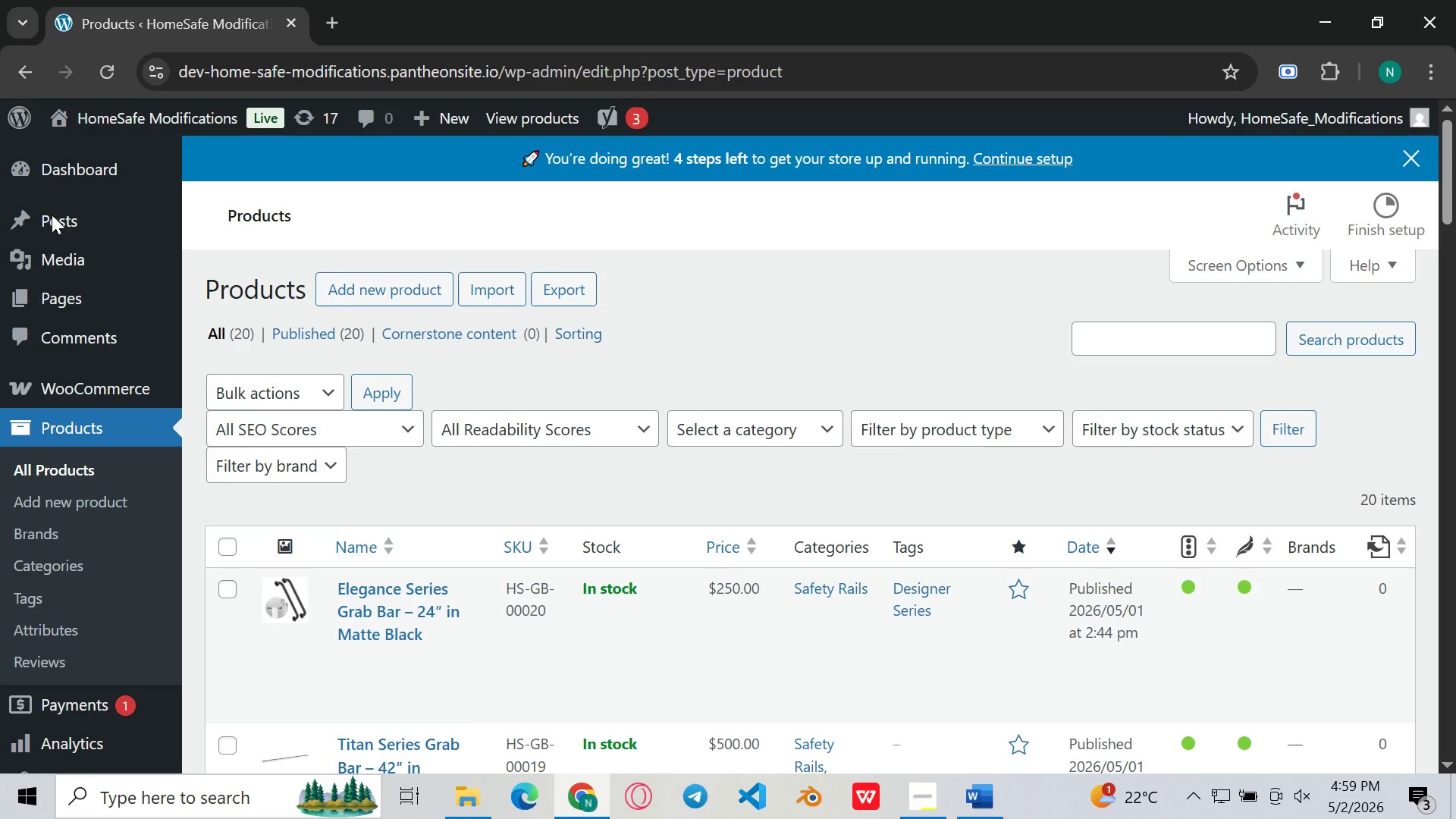 
left_click([932, 803])